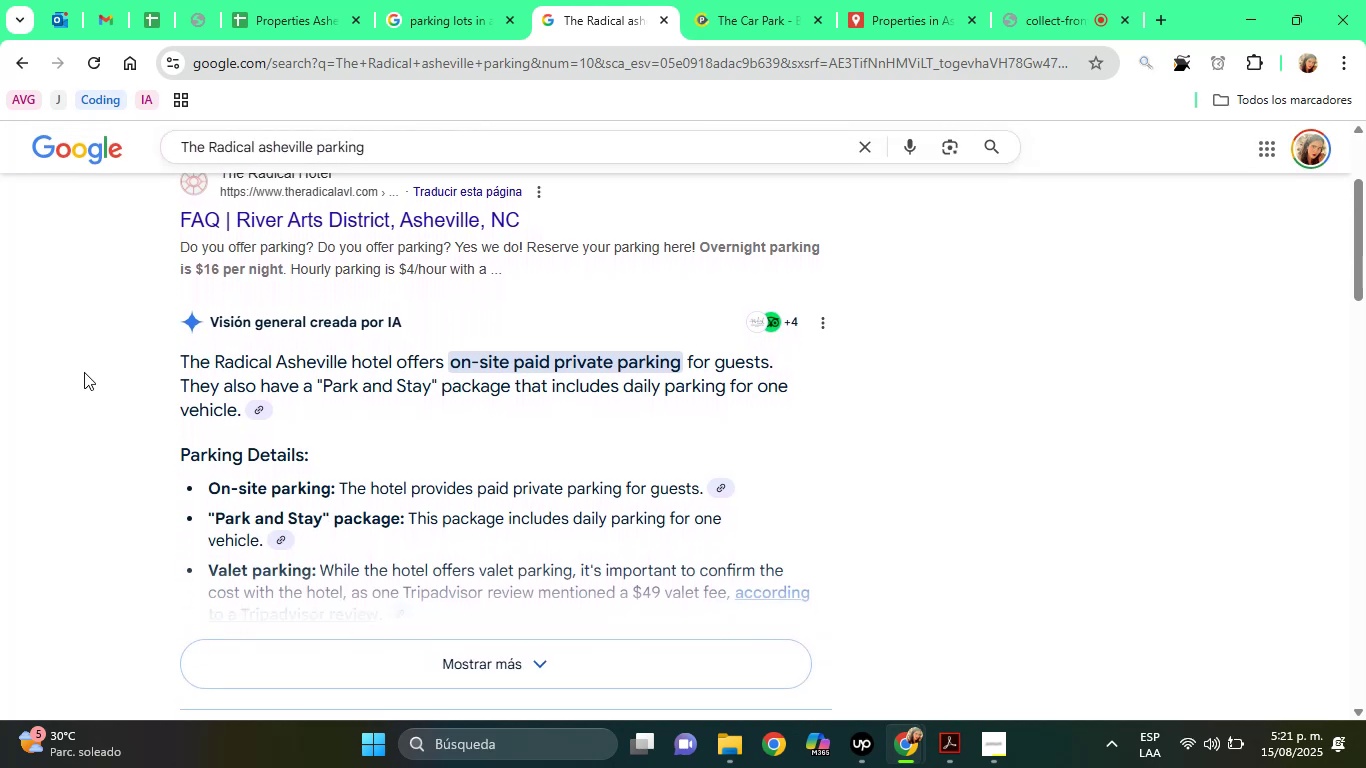 
key(ArrowDown)
 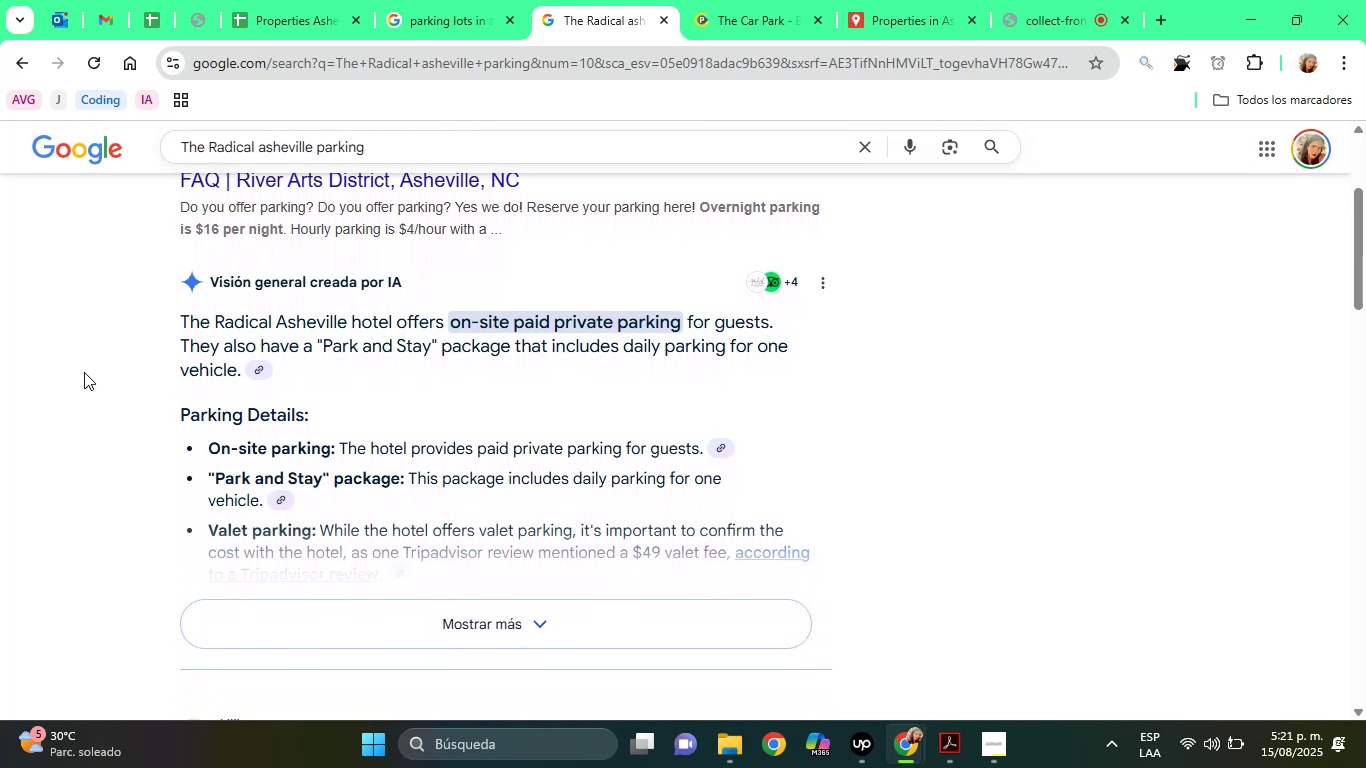 
hold_key(key=ArrowDown, duration=0.6)
 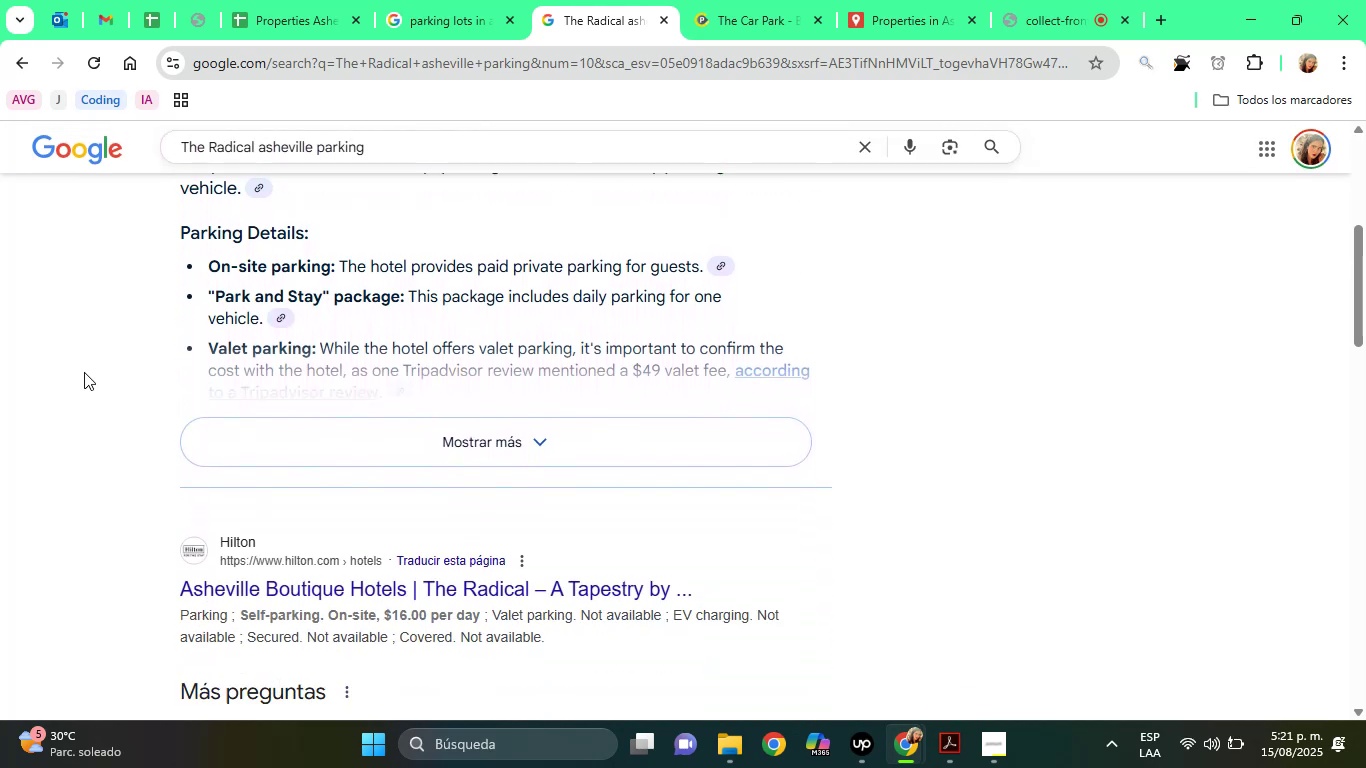 
hold_key(key=ArrowDown, duration=0.52)
 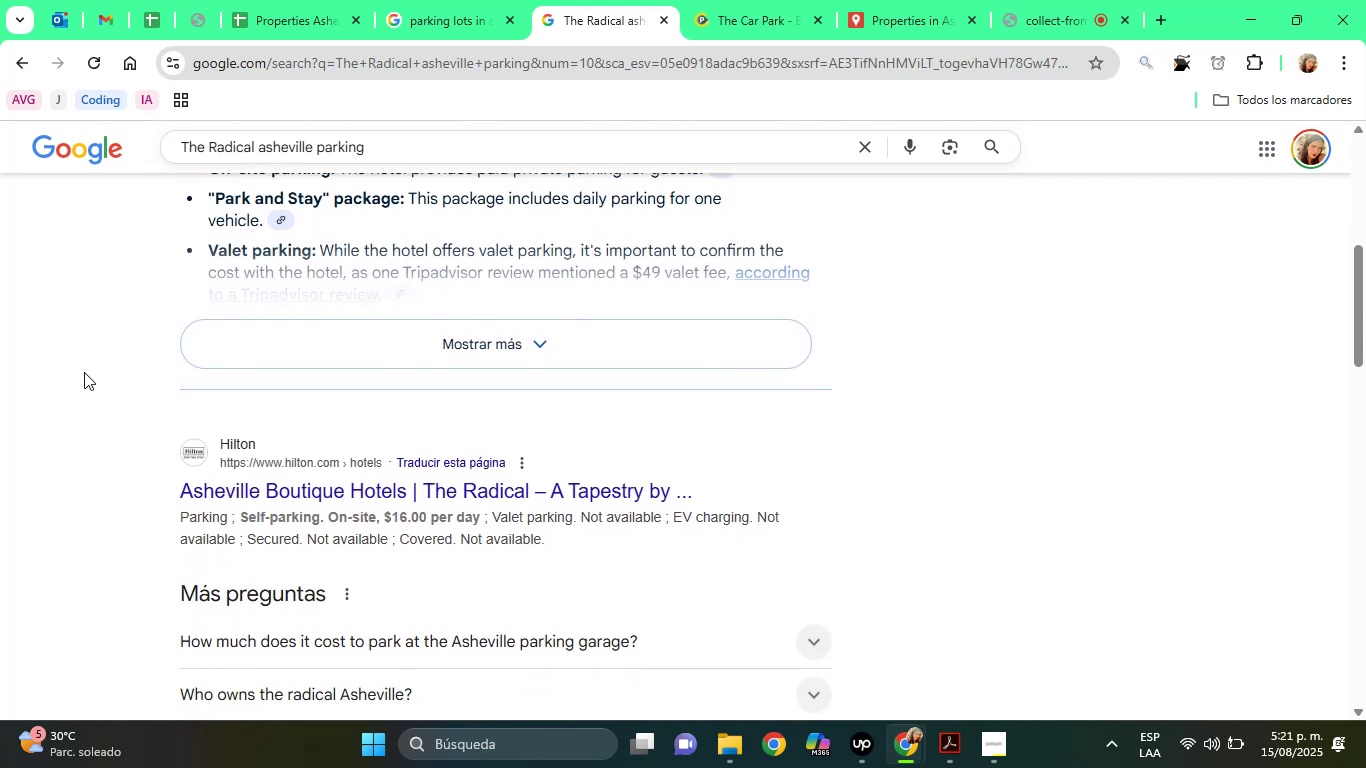 
hold_key(key=ArrowDown, duration=0.31)
 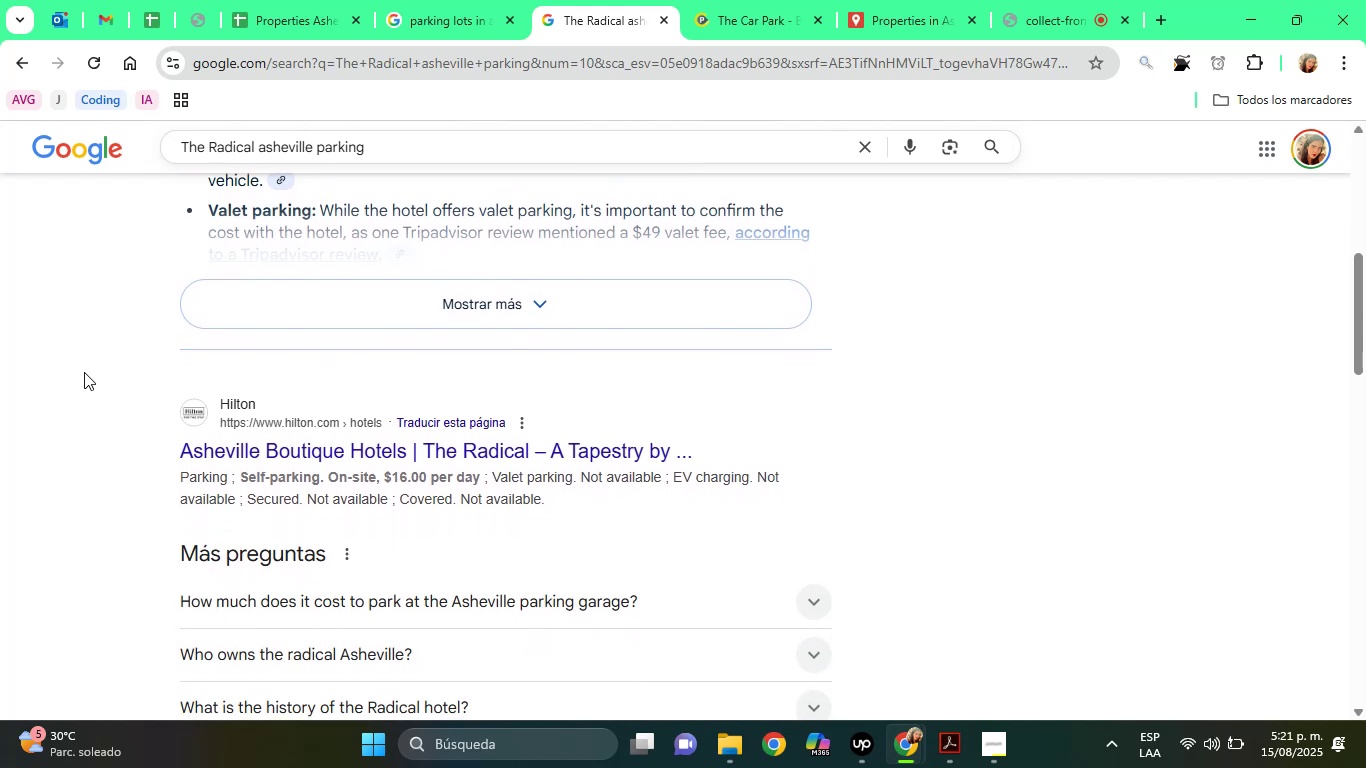 
hold_key(key=ArrowDown, duration=0.65)
 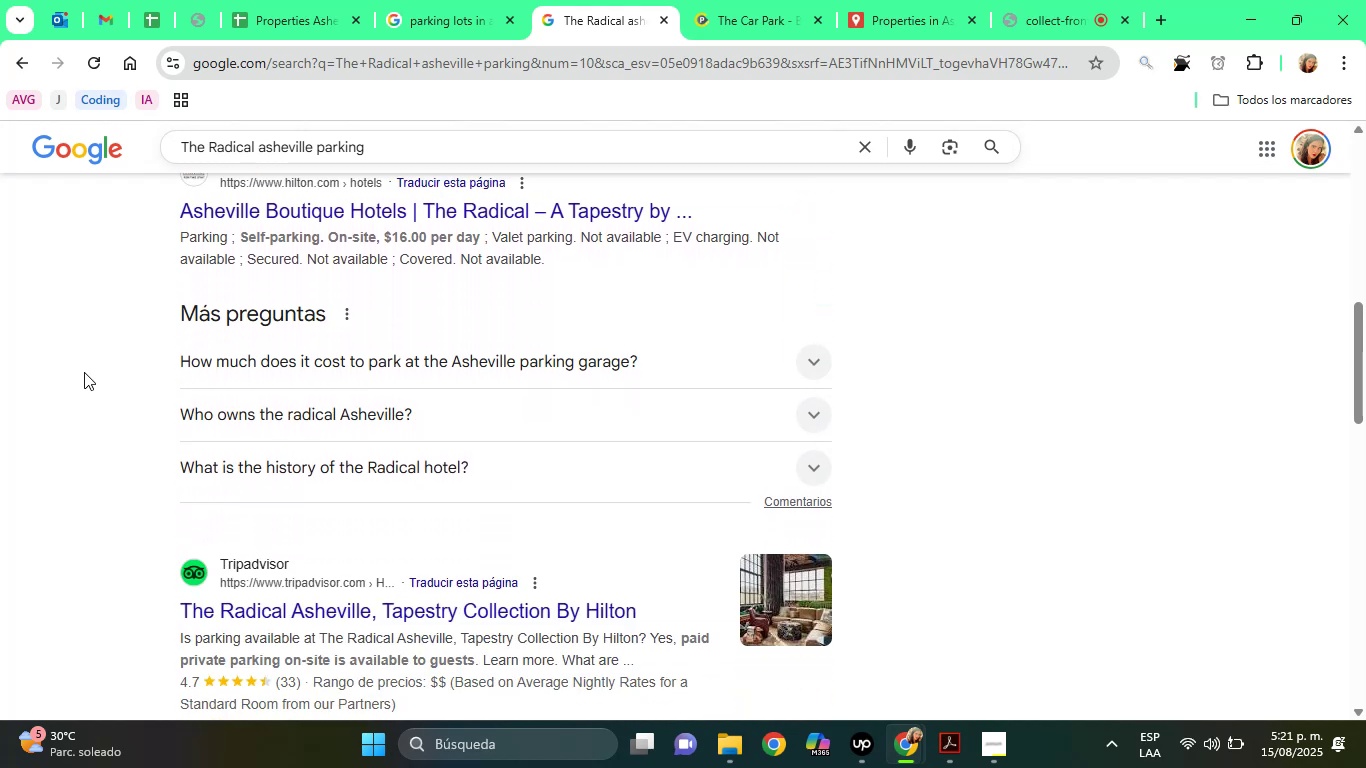 
hold_key(key=ArrowDown, duration=0.61)
 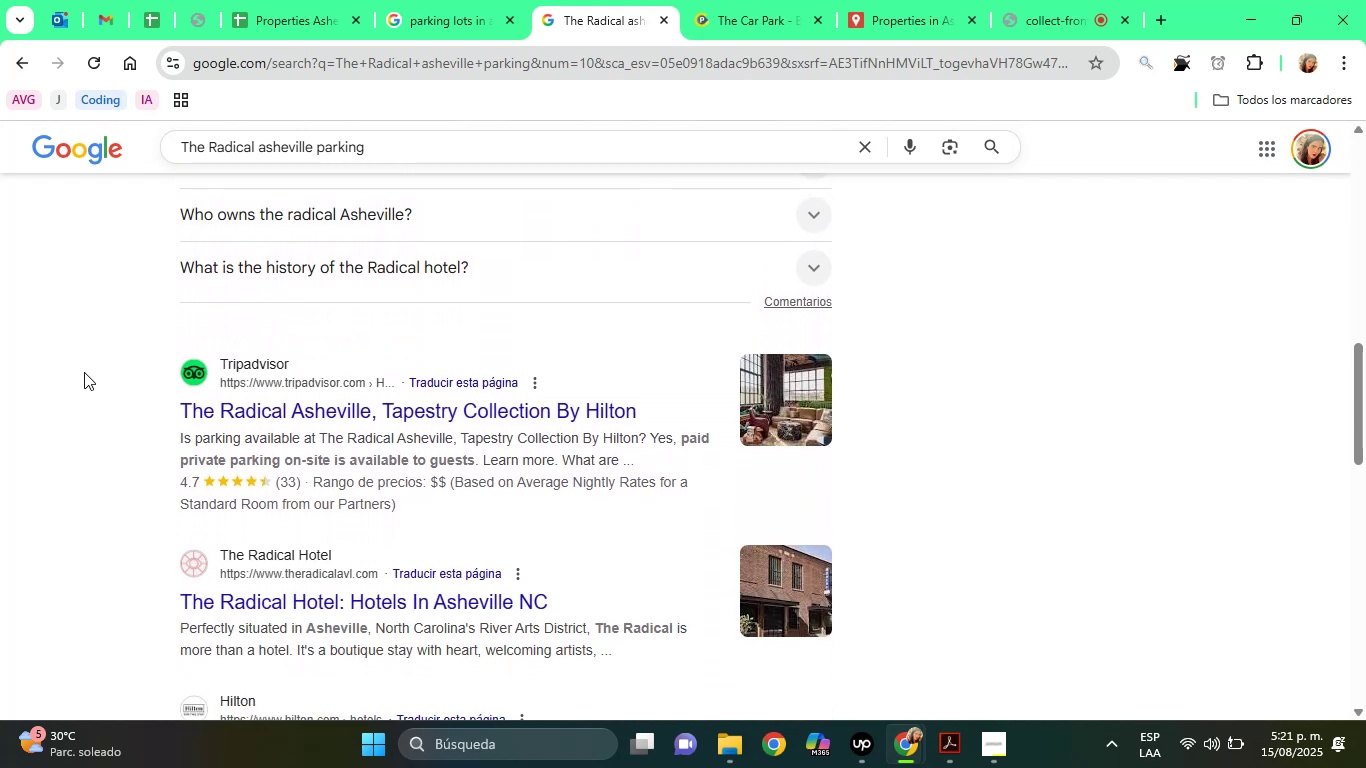 
key(ArrowDown)
 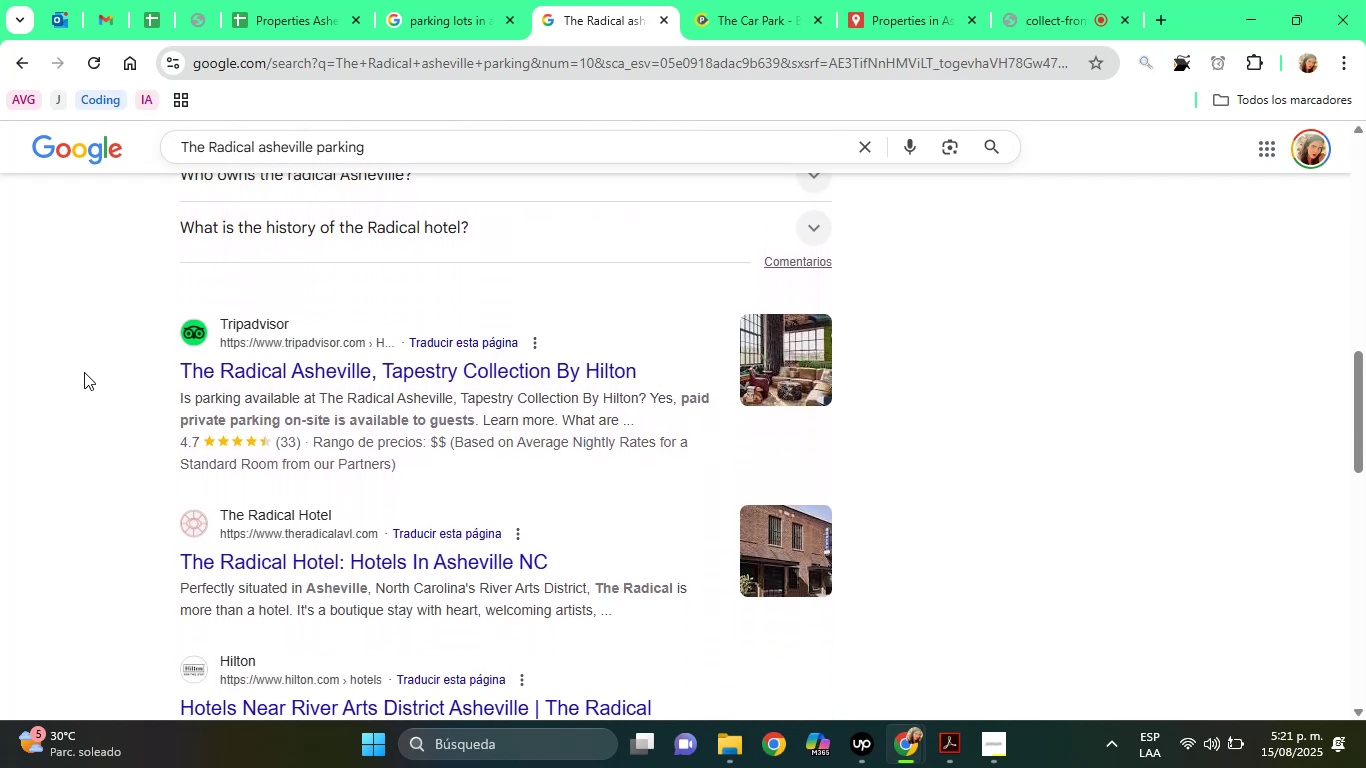 
key(ArrowDown)
 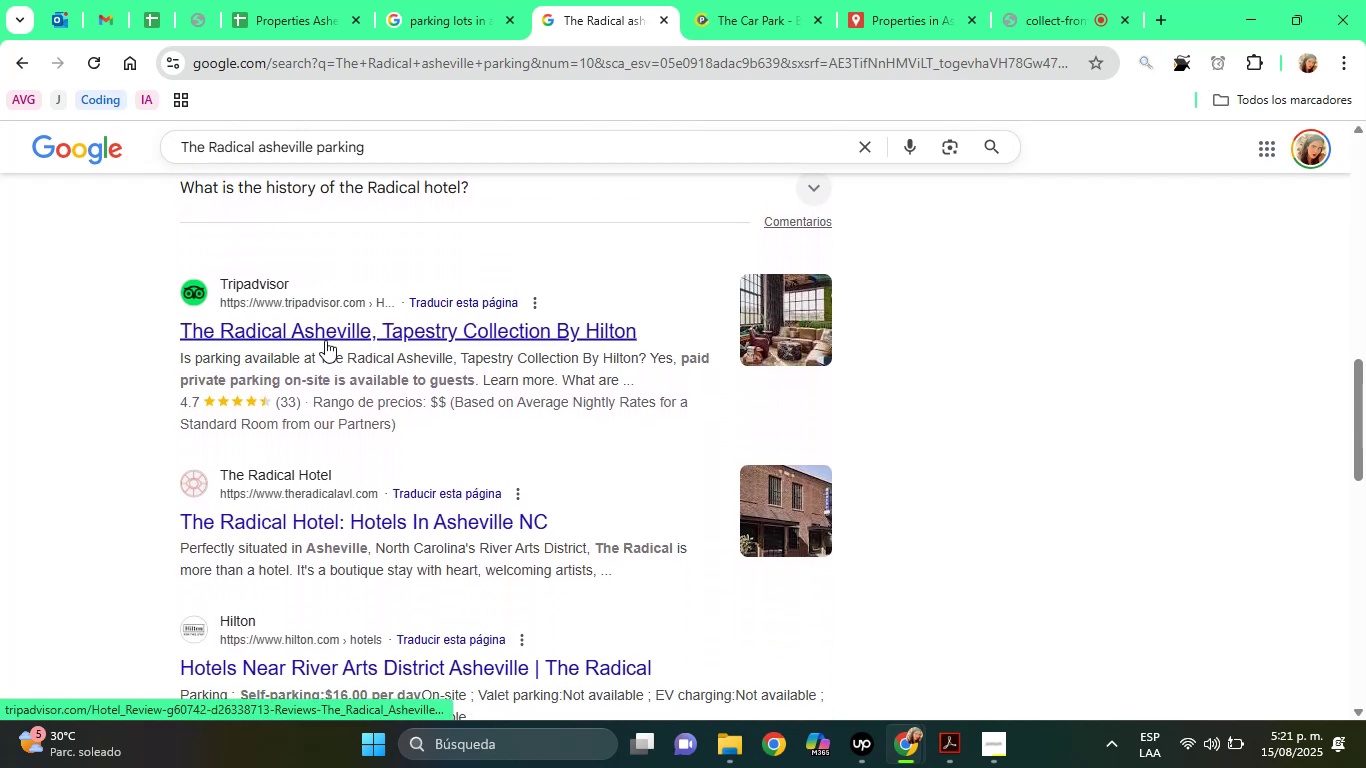 
left_click([339, 335])
 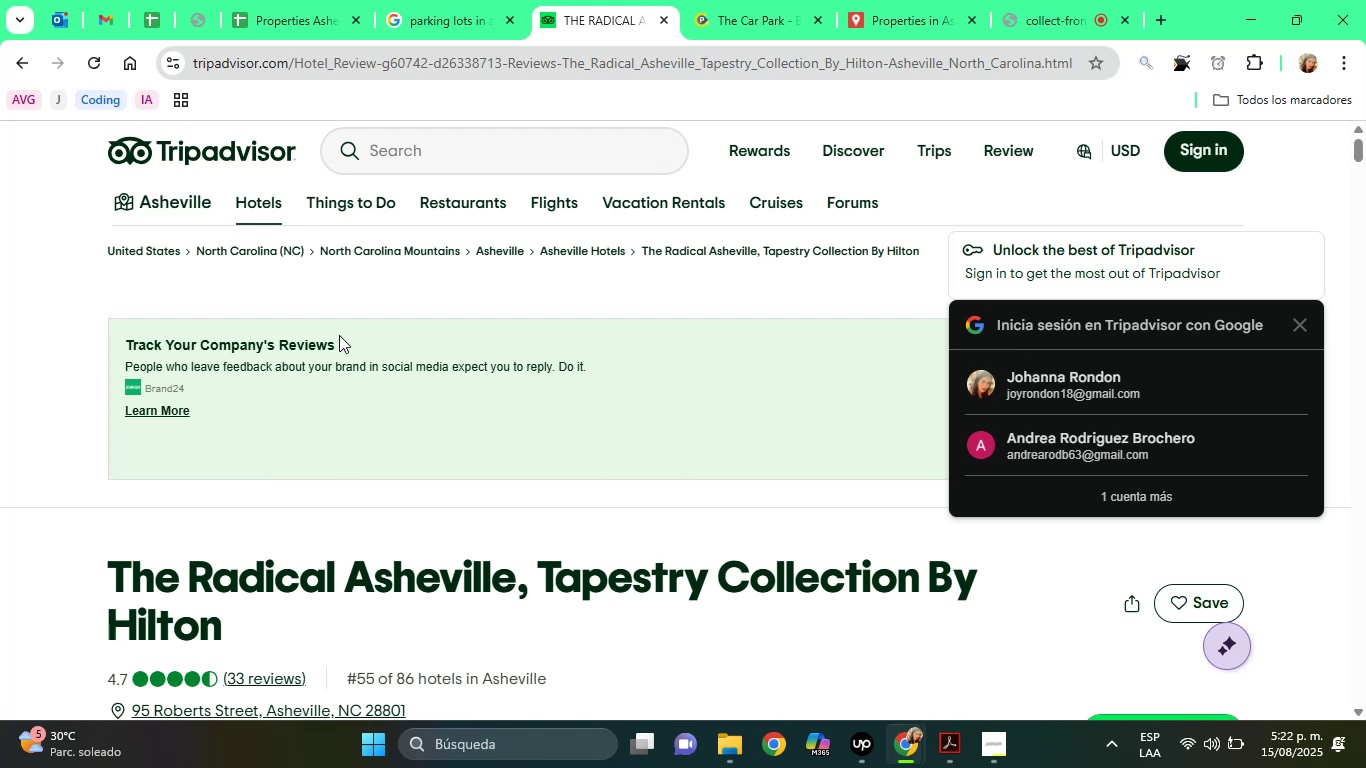 
wait(40.16)
 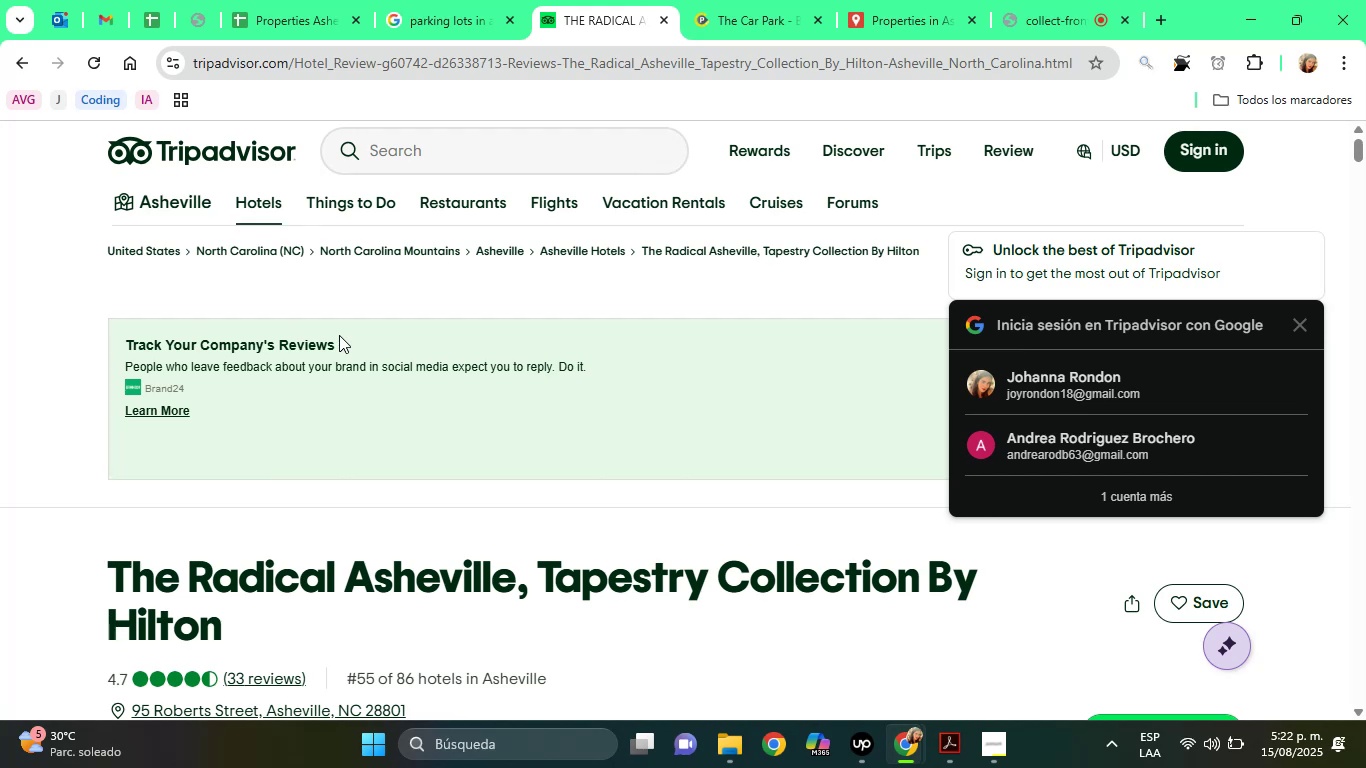 
left_click([38, 542])
 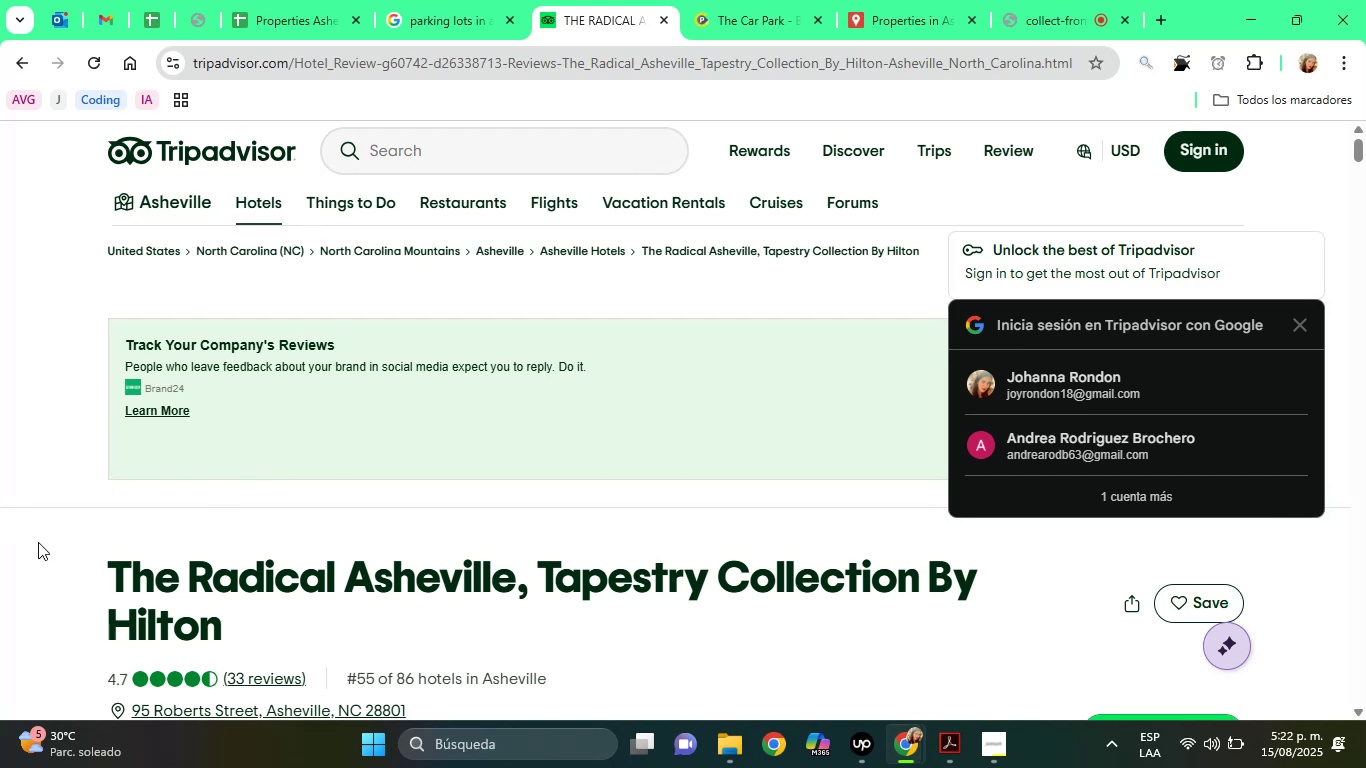 
key(ArrowDown)
 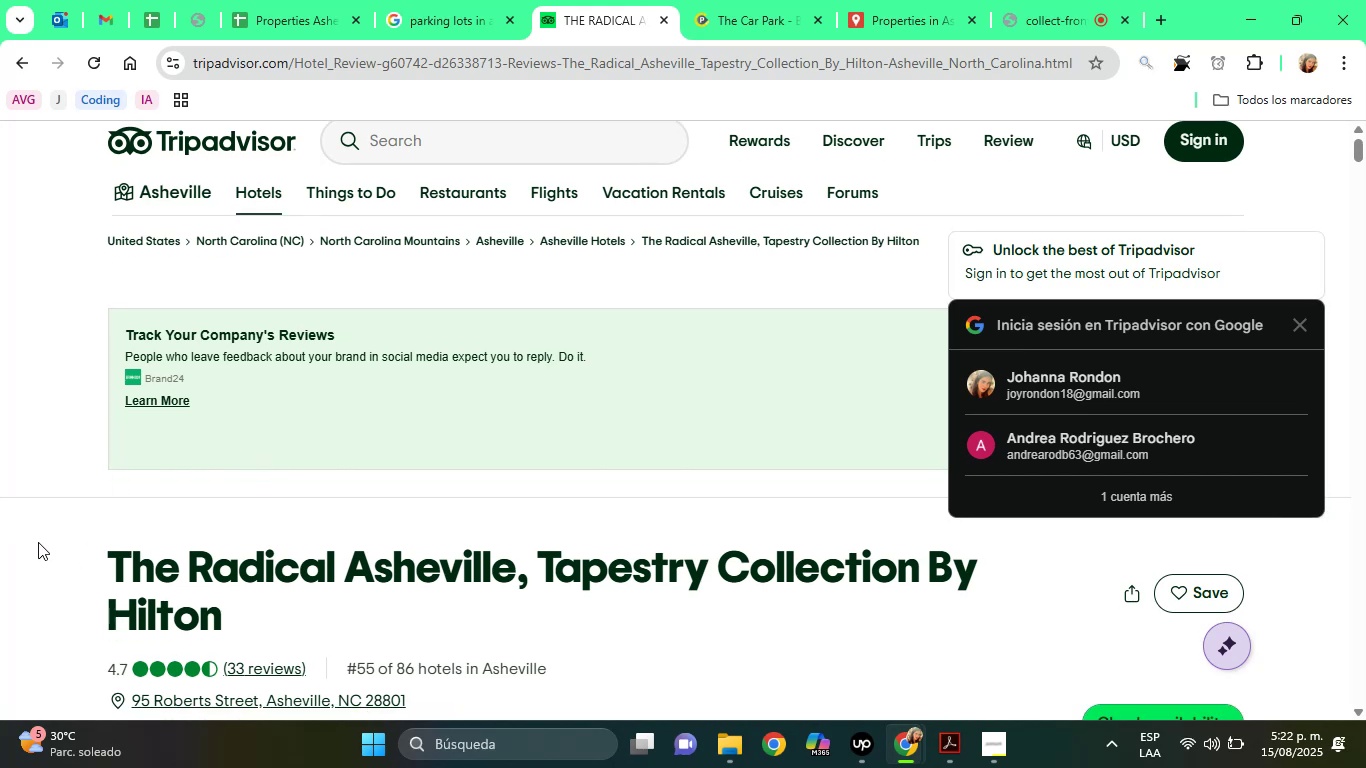 
key(ArrowDown)
 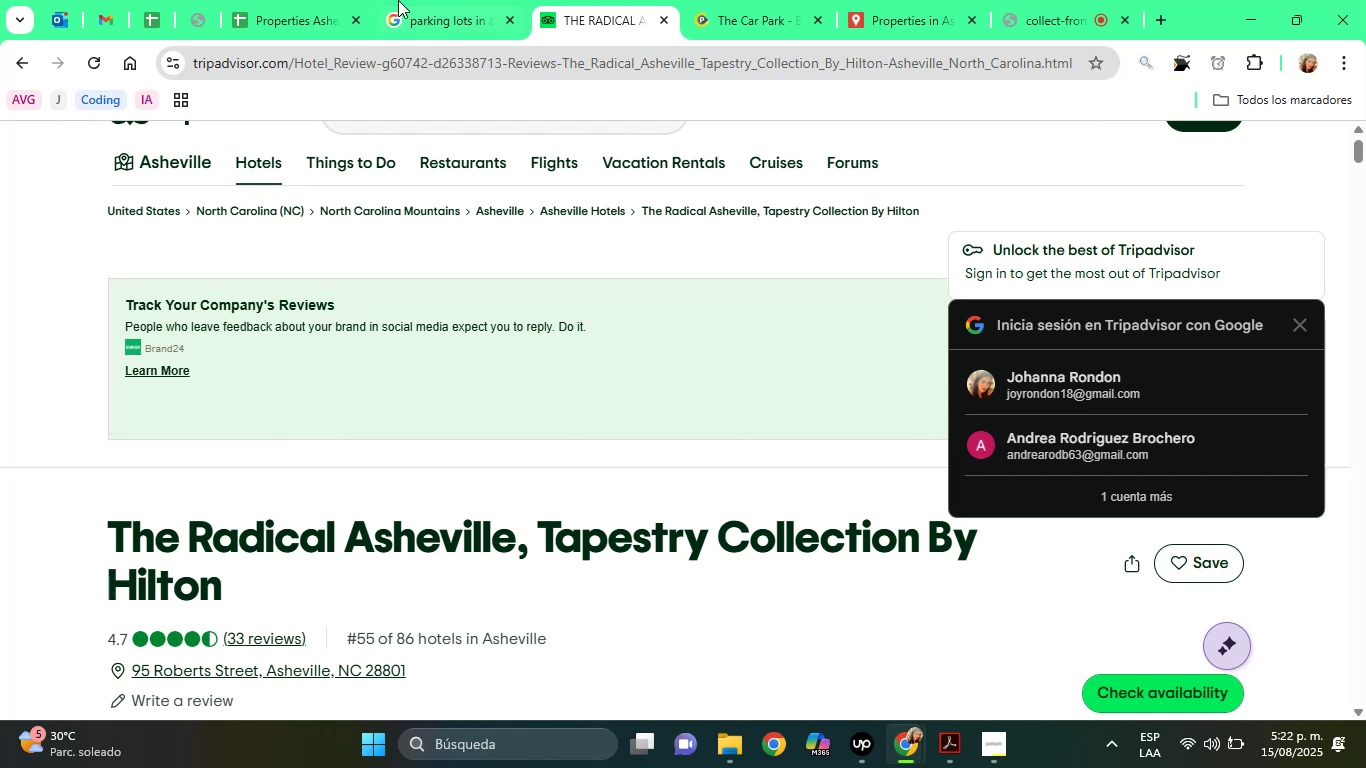 
left_click([407, 0])
 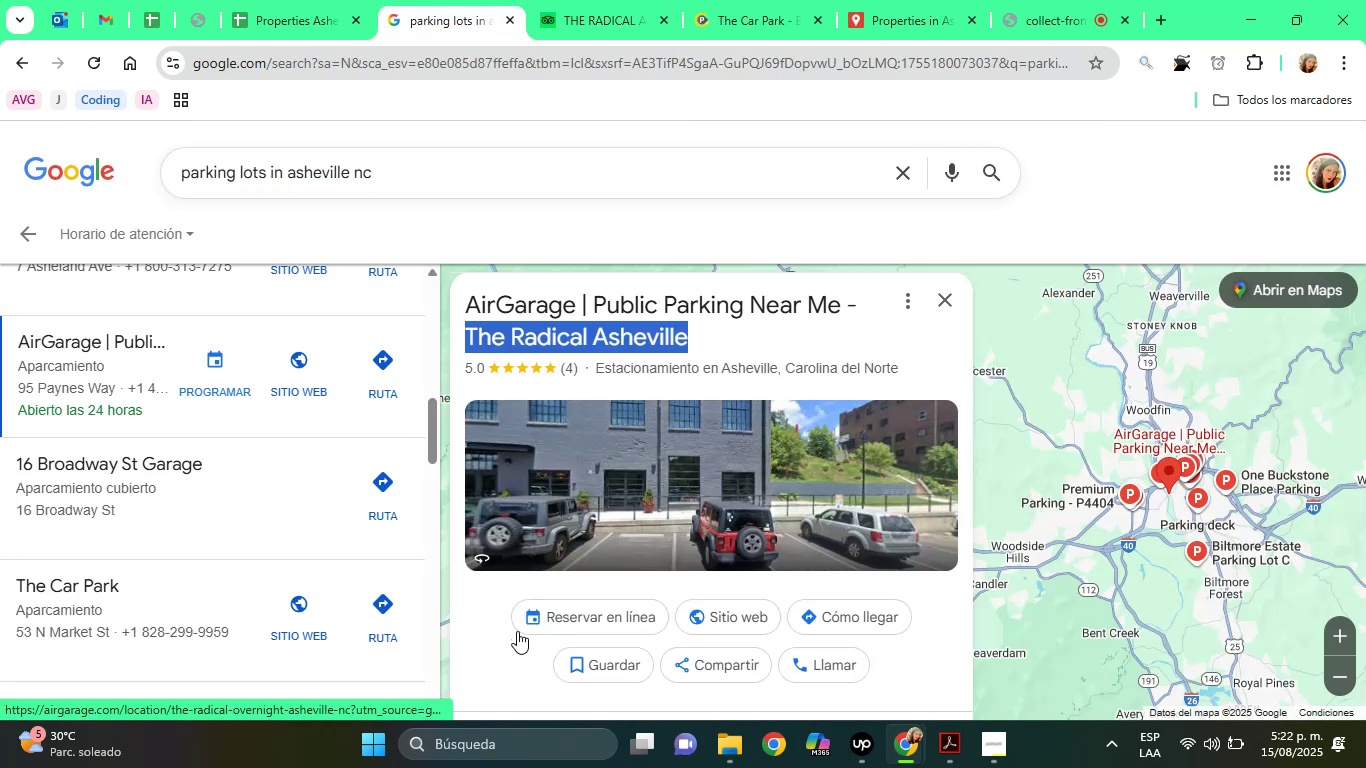 
left_click([492, 655])
 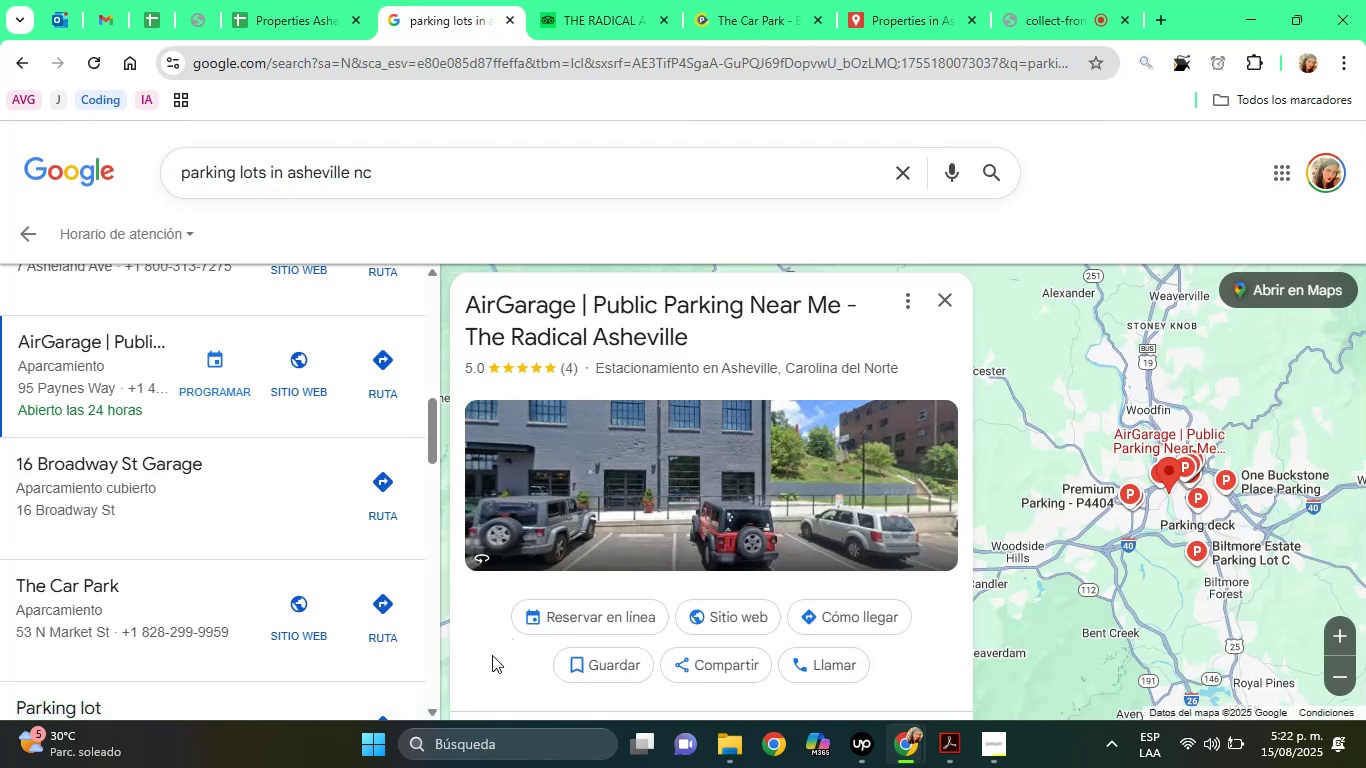 
key(ArrowDown)
 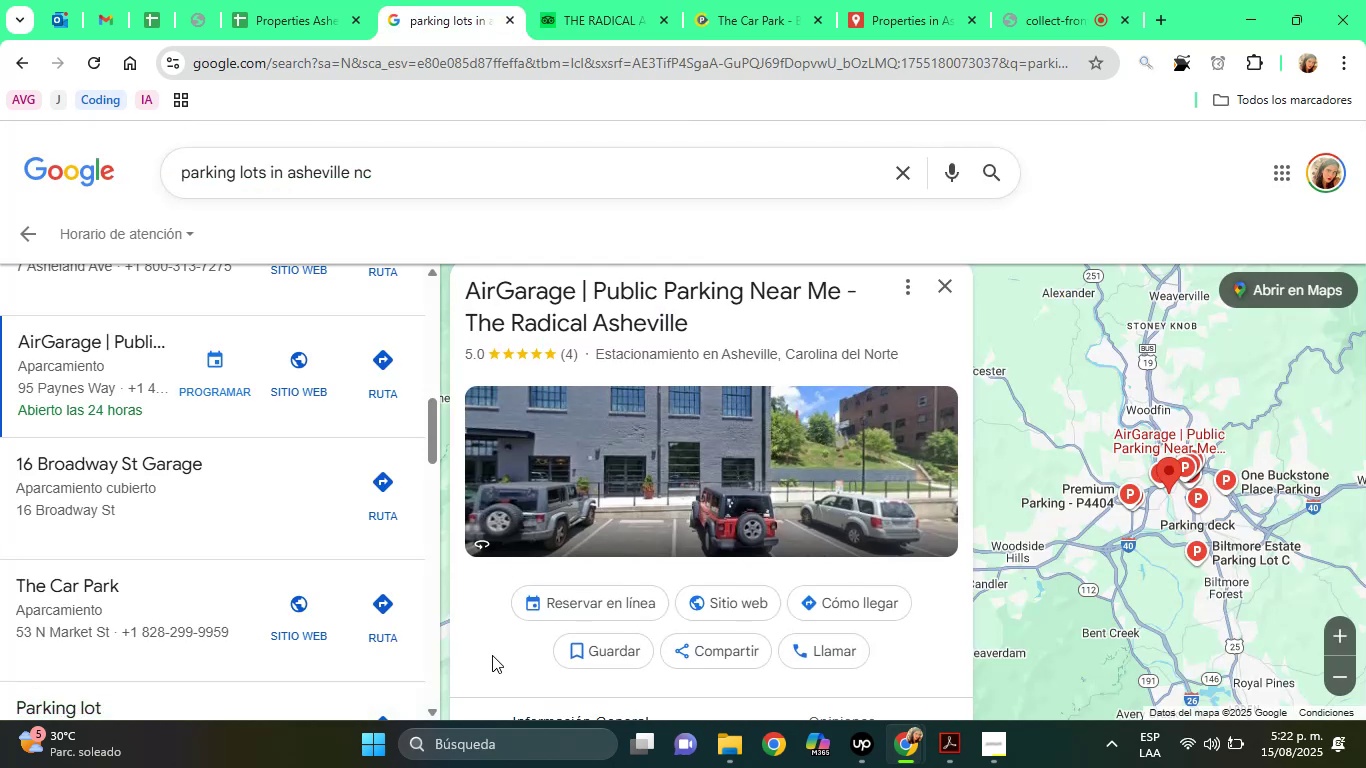 
key(ArrowDown)
 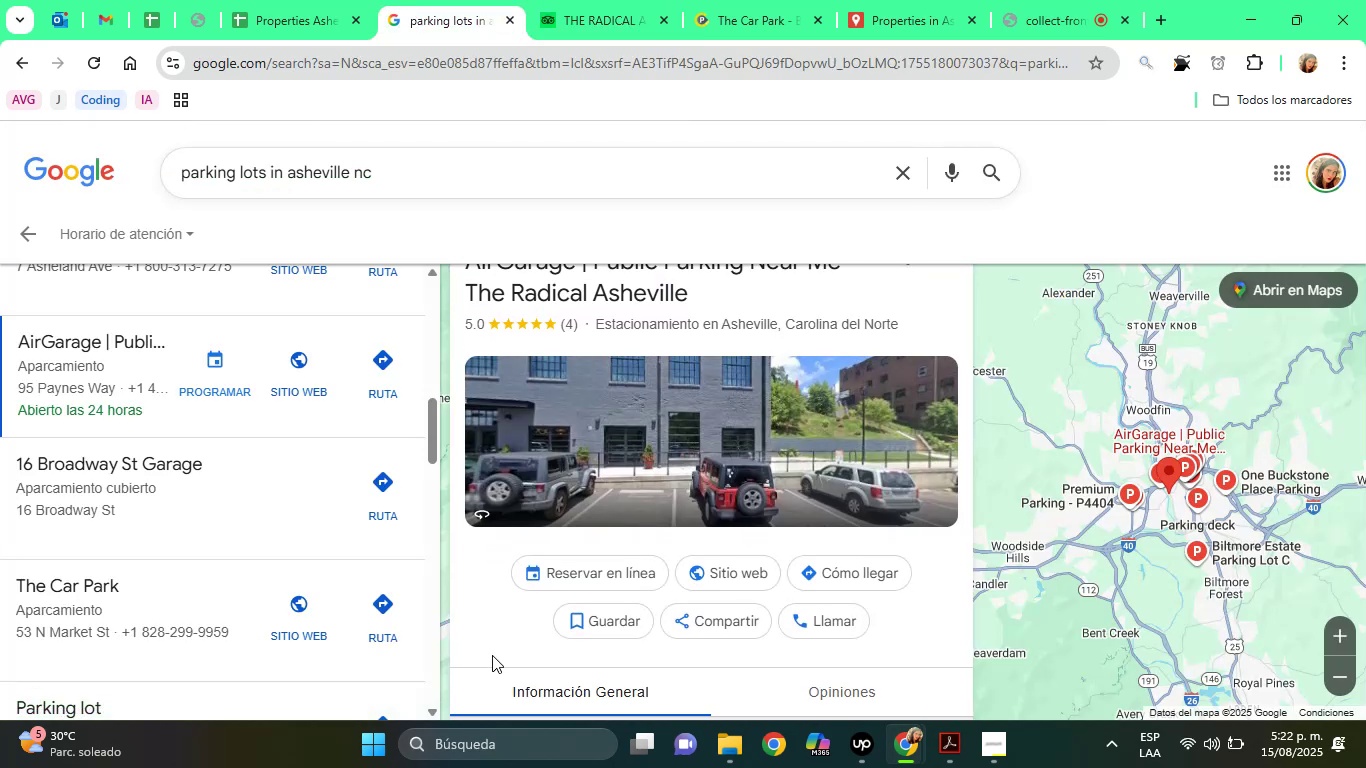 
key(ArrowDown)
 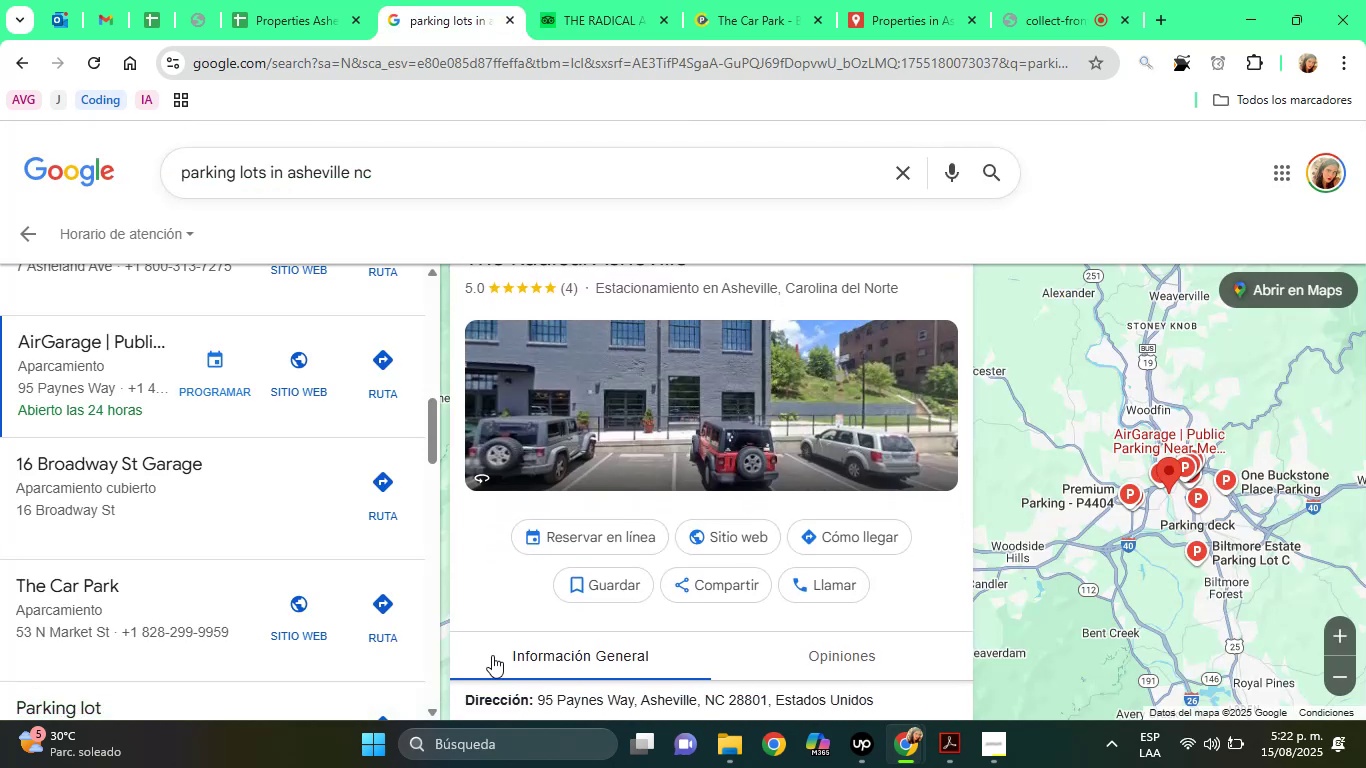 
key(ArrowDown)
 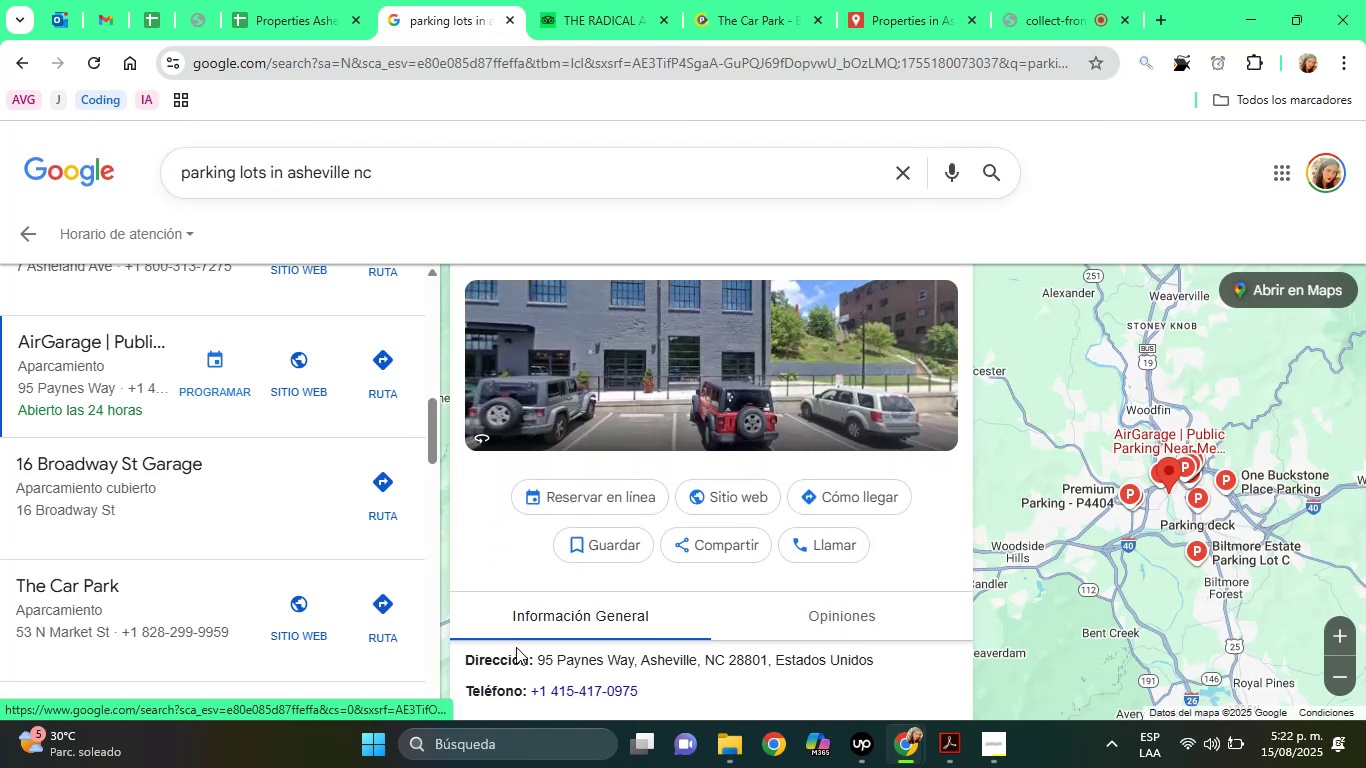 
left_click_drag(start_coordinate=[540, 655], to_coordinate=[765, 654])
 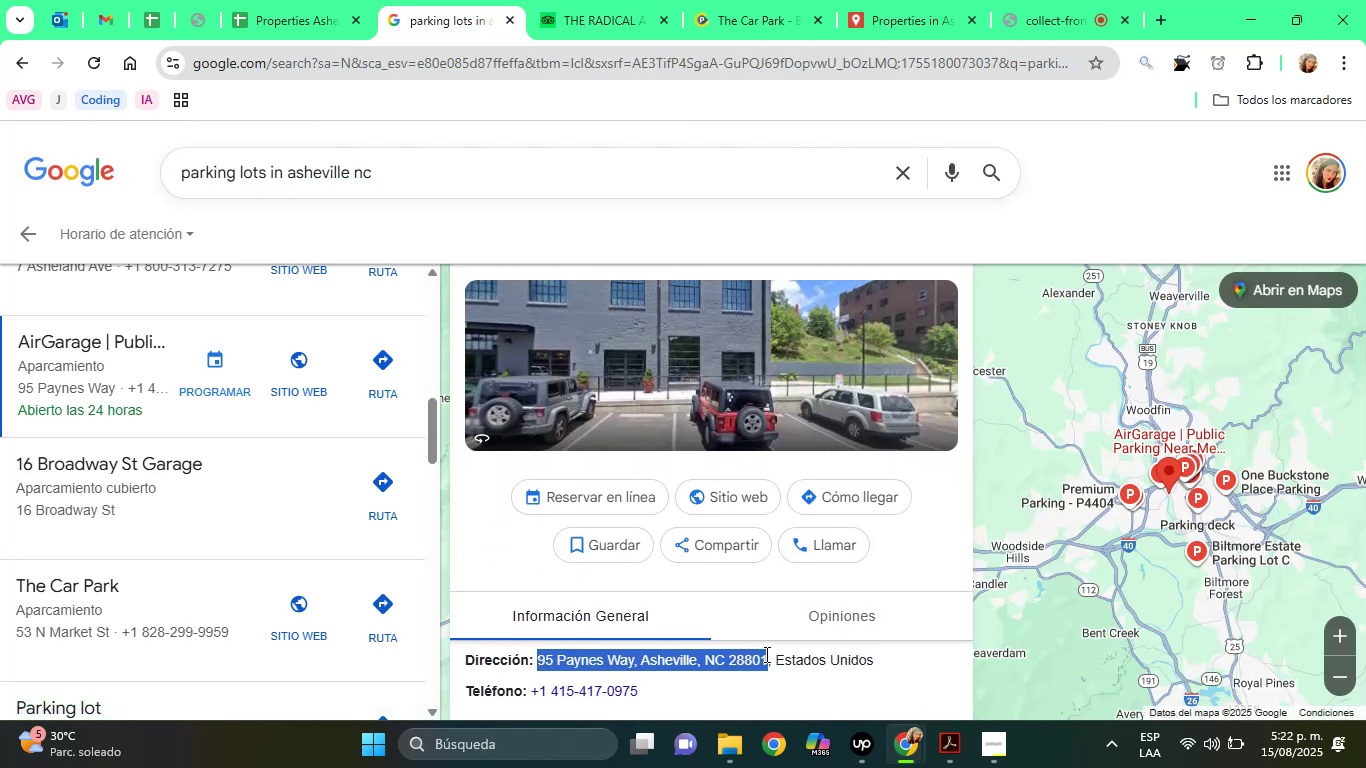 
right_click([765, 654])
 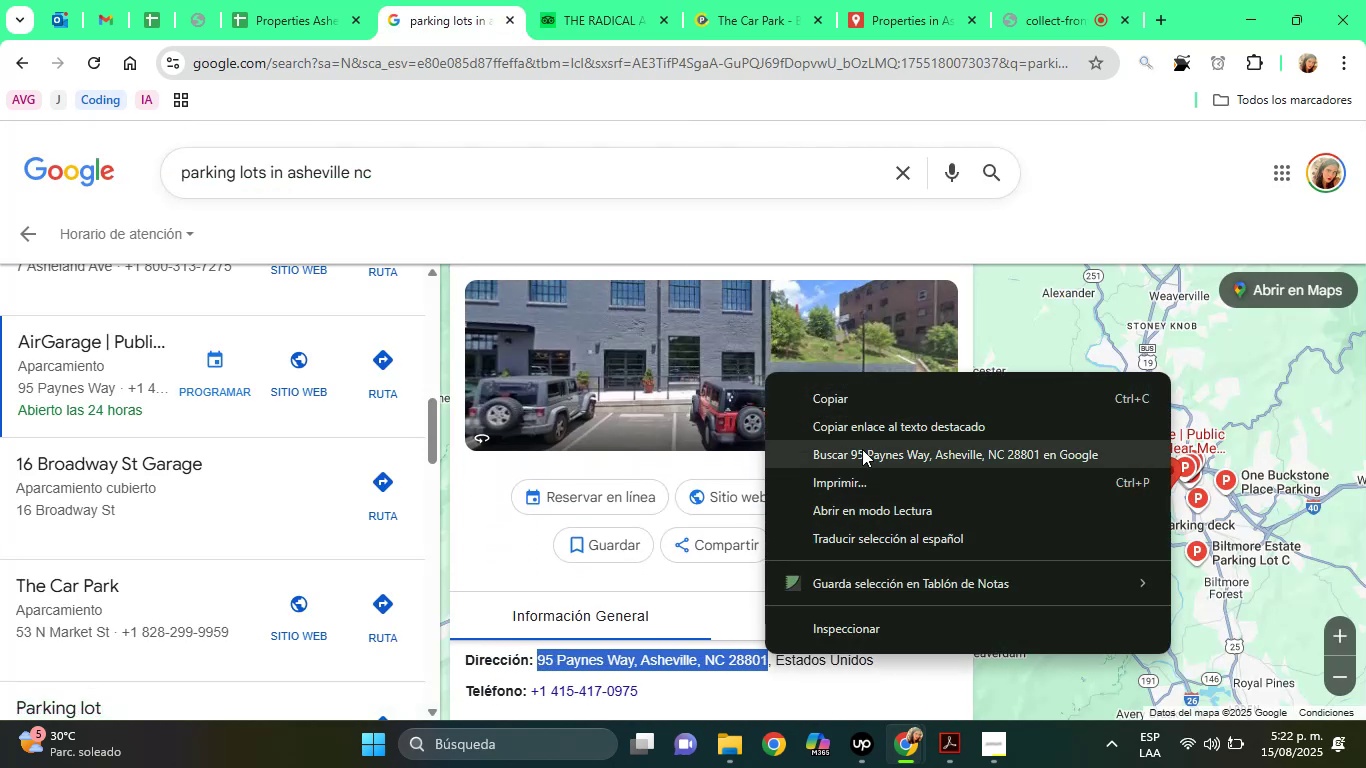 
left_click([862, 449])
 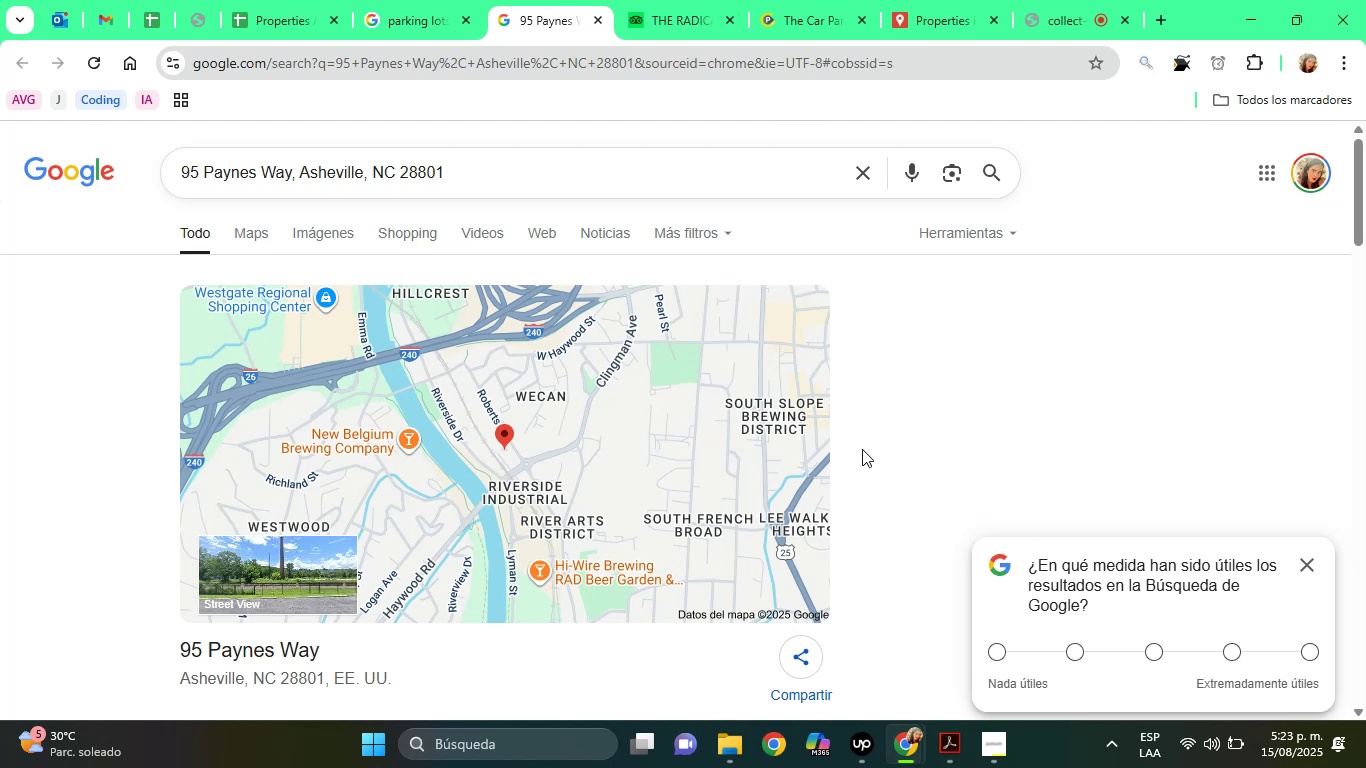 
wait(32.46)
 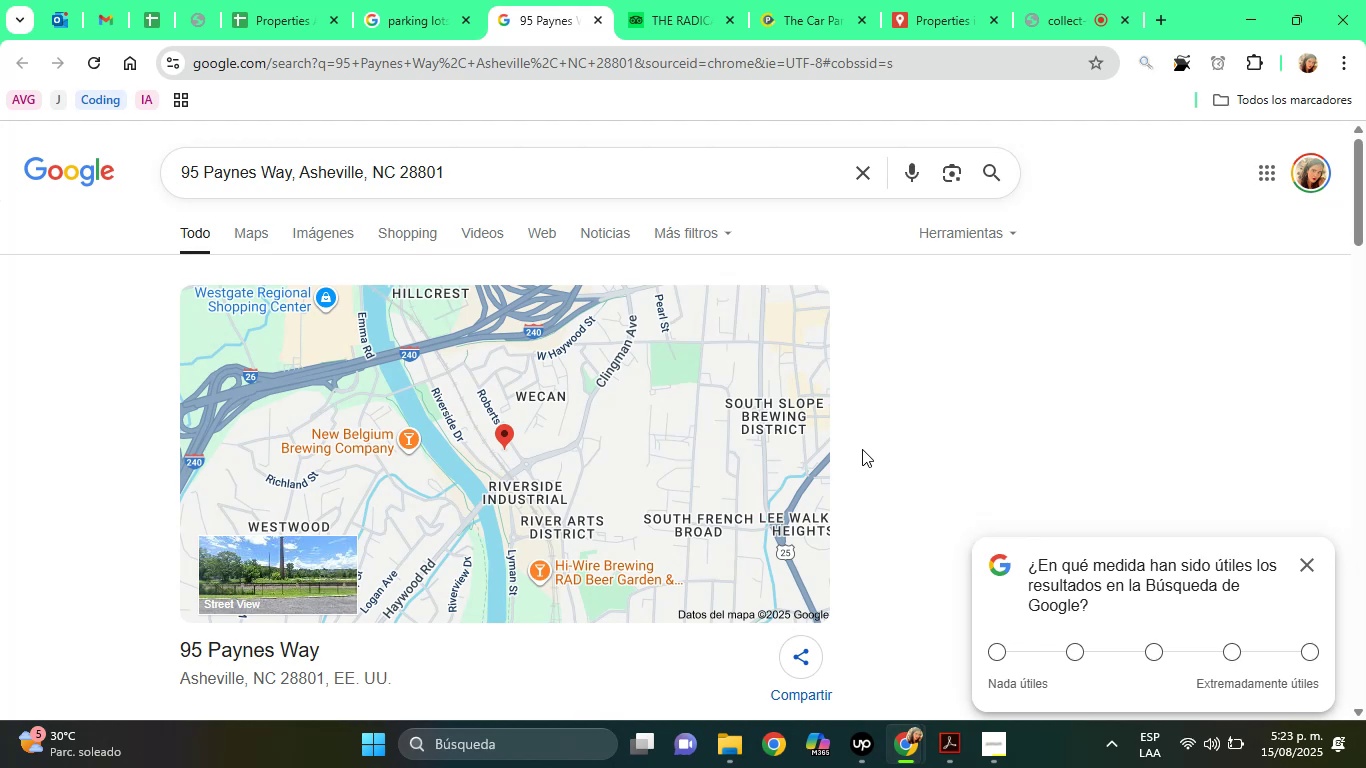 
mouse_move([640, 45])
 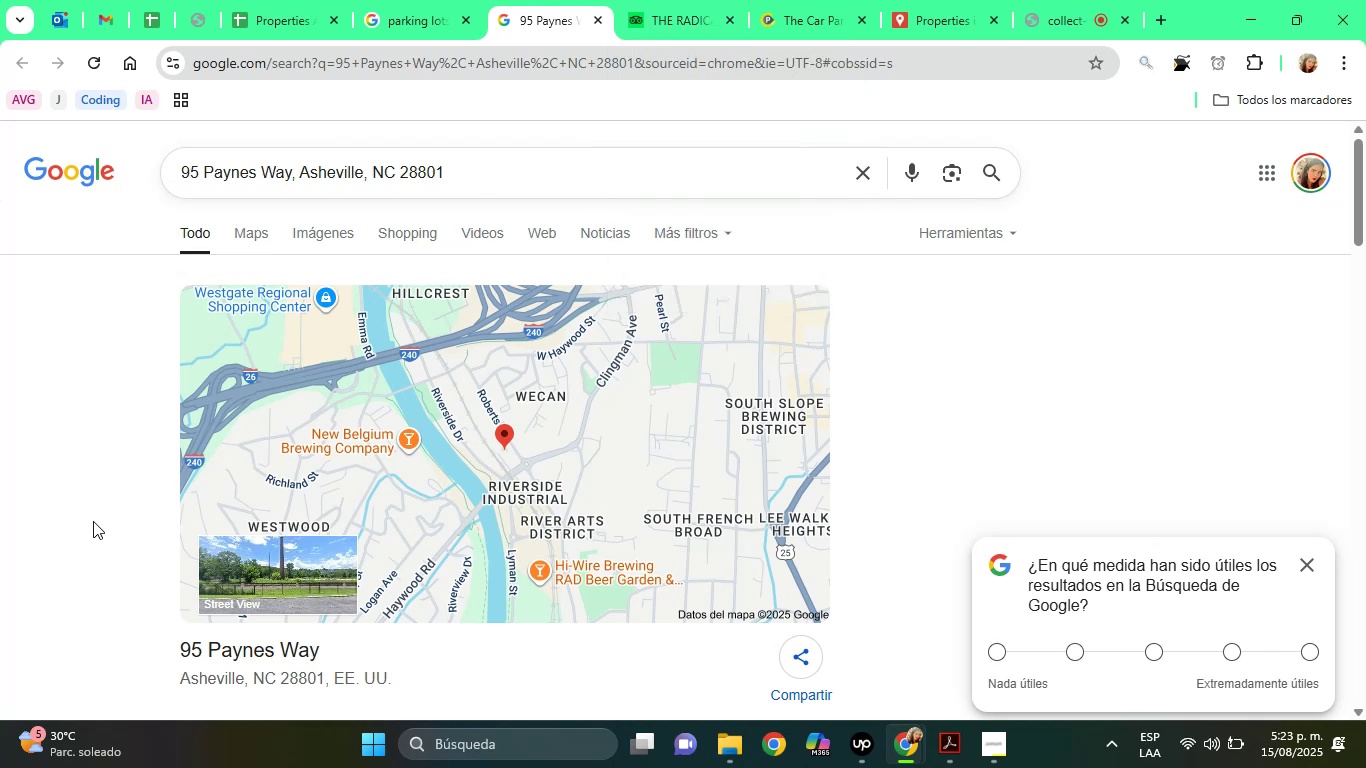 
left_click([93, 521])
 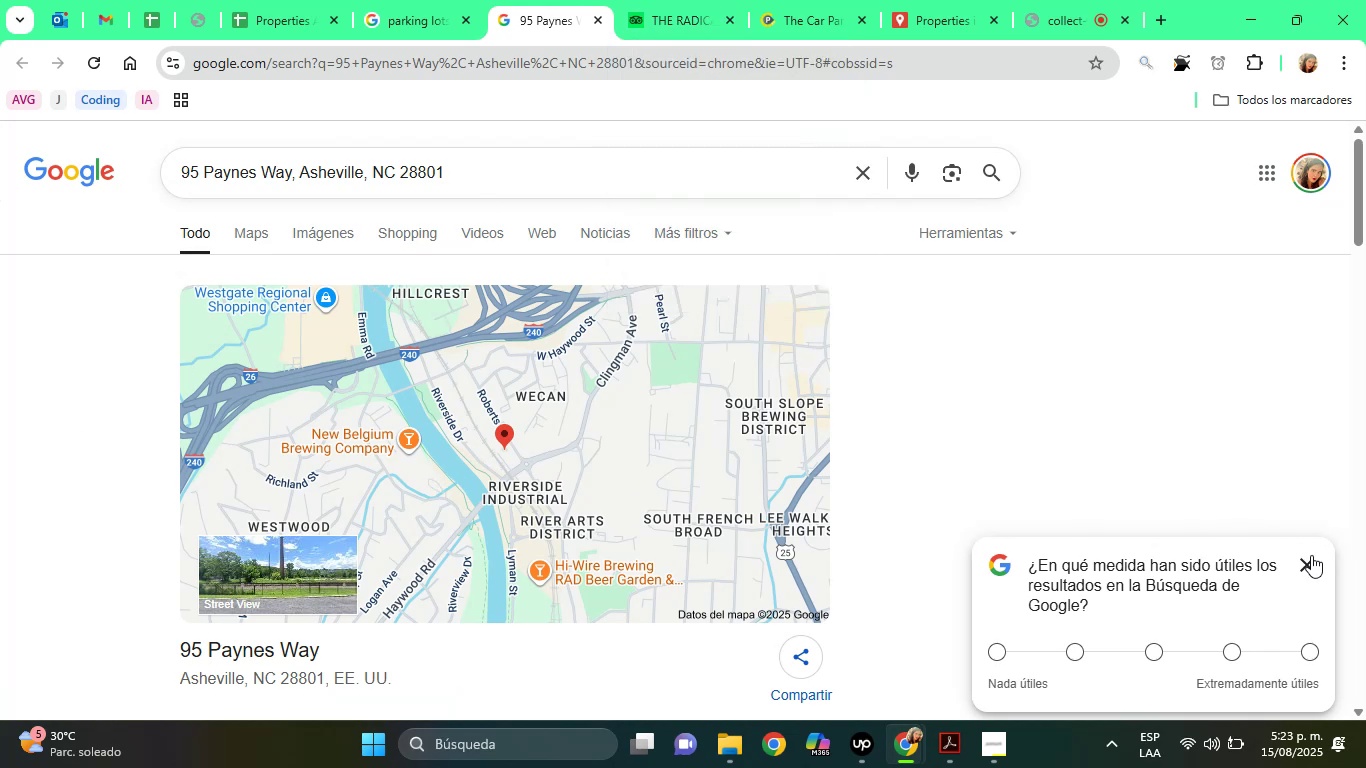 
left_click_drag(start_coordinate=[1365, 204], to_coordinate=[1359, 375])
 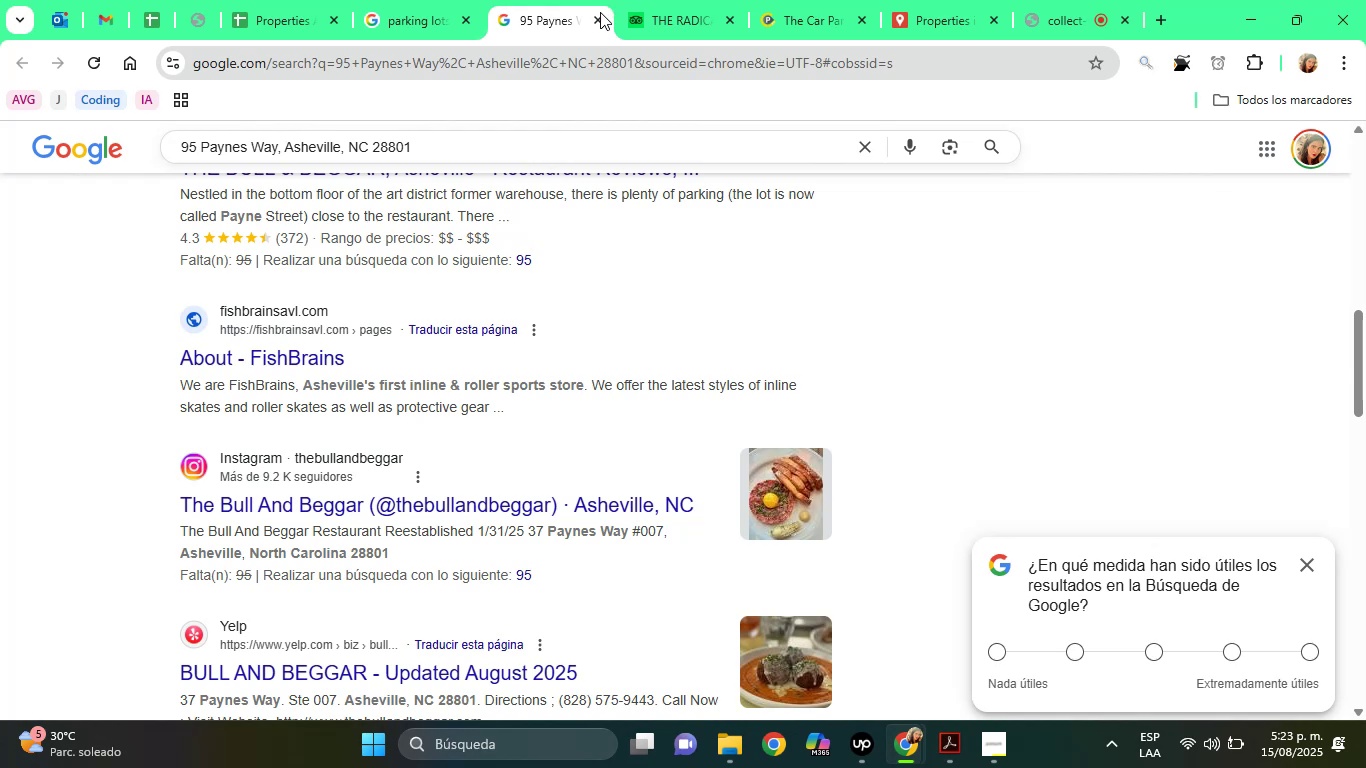 
left_click([598, 19])
 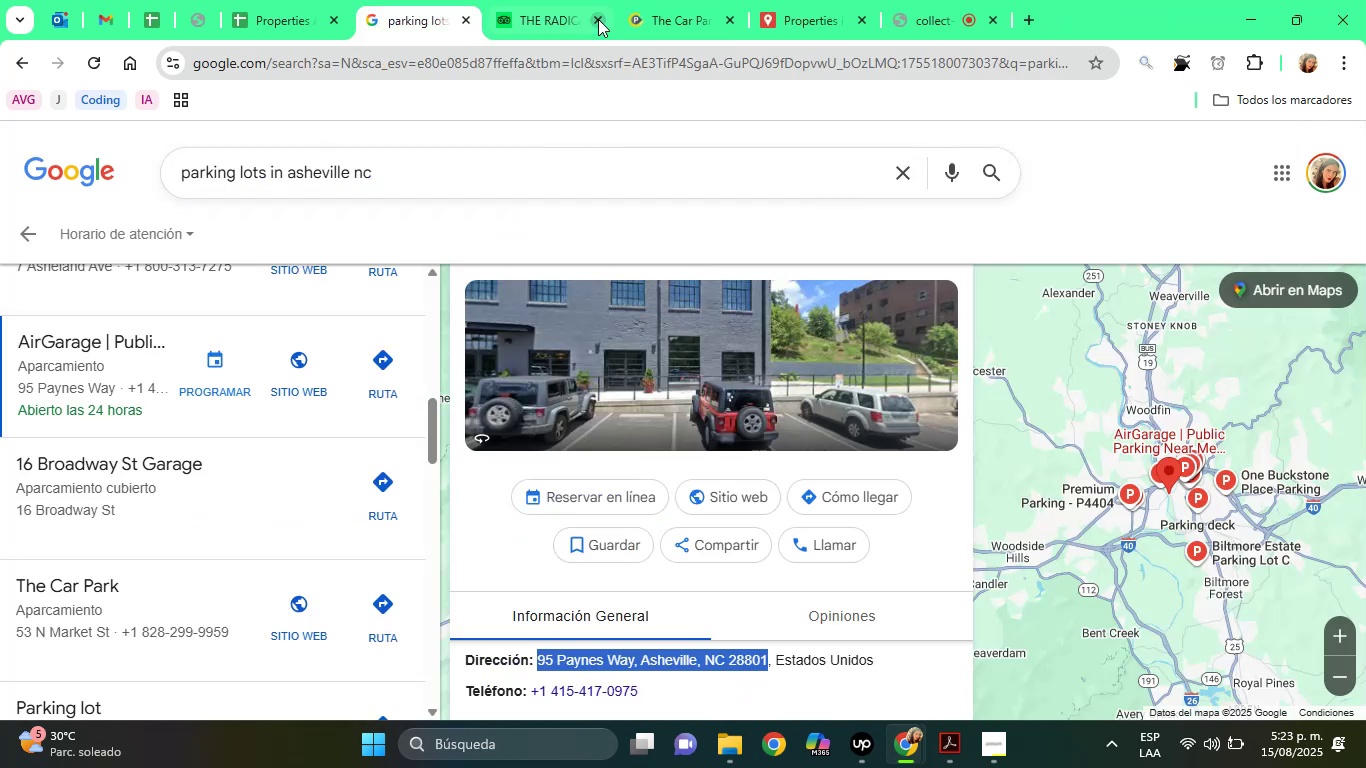 
left_click([598, 19])
 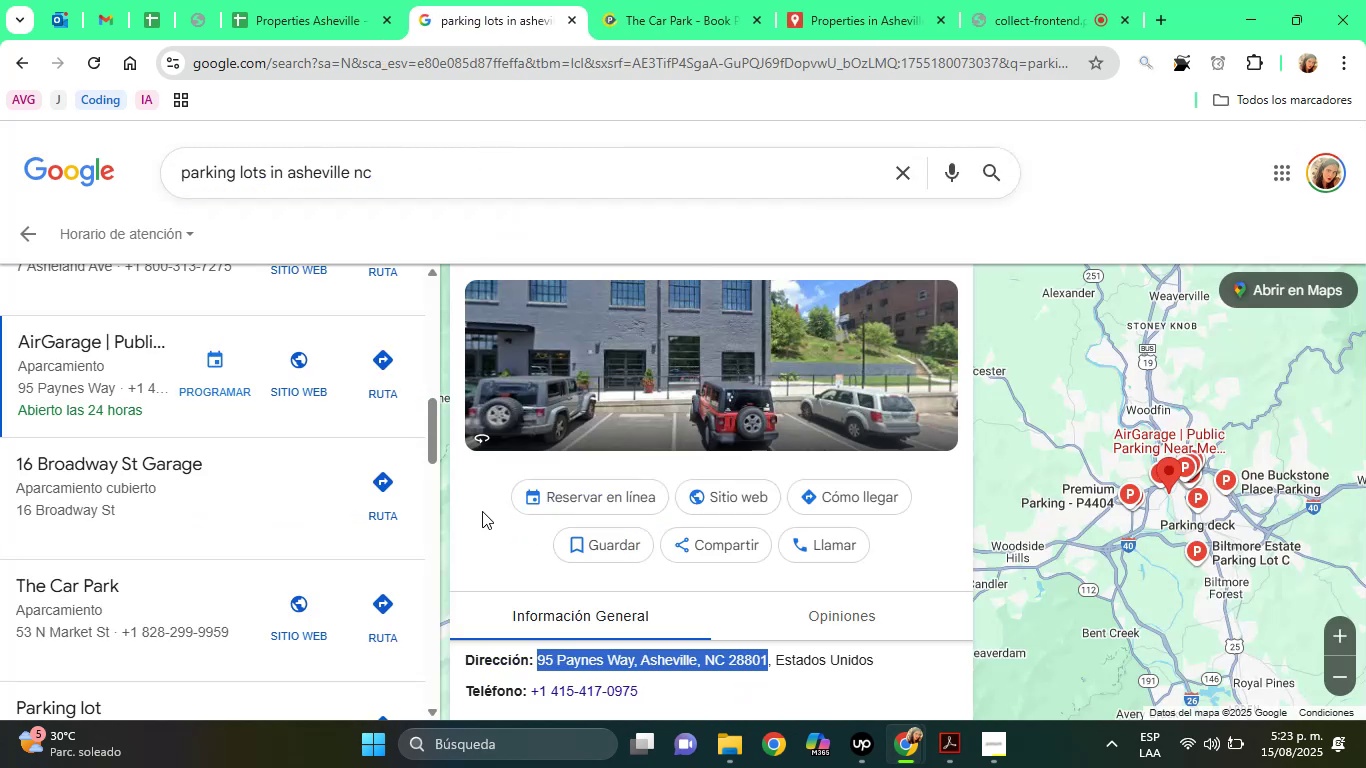 
left_click([196, 517])
 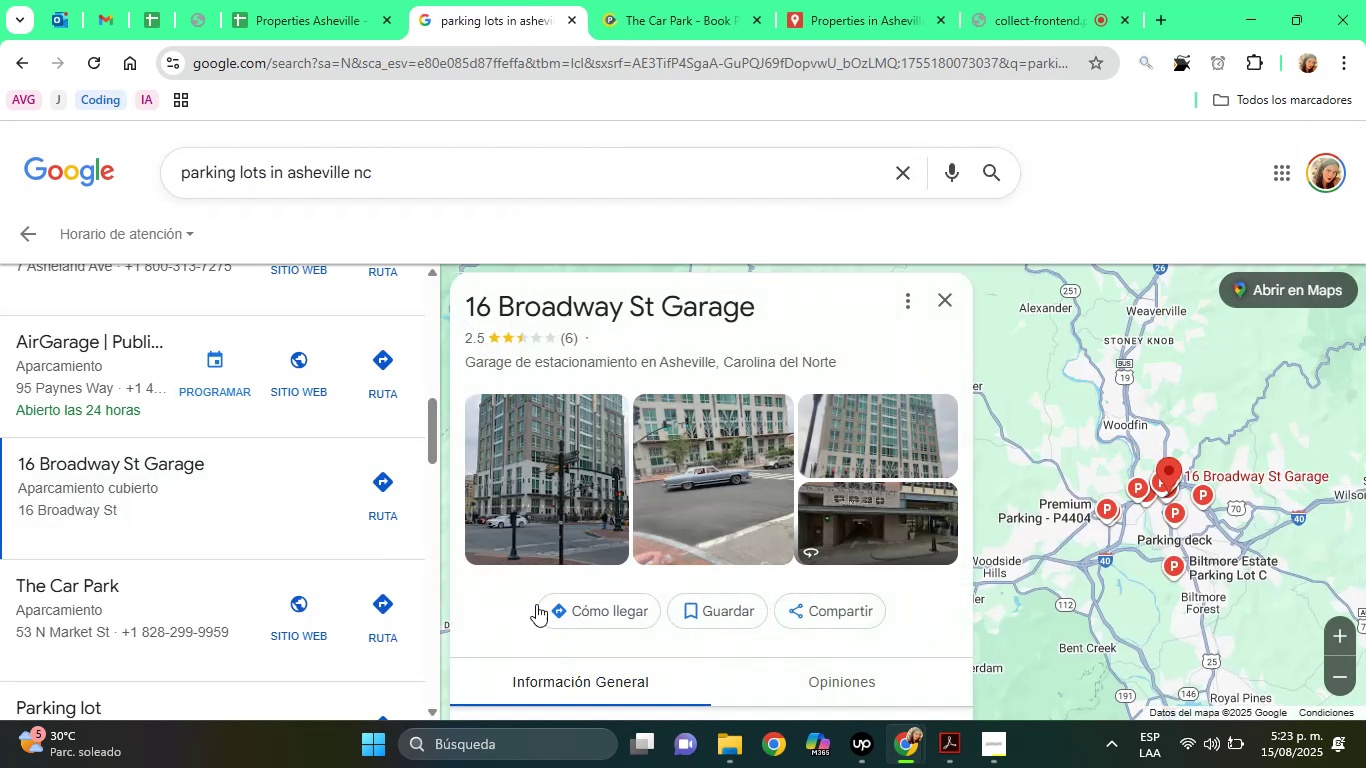 
left_click([481, 630])
 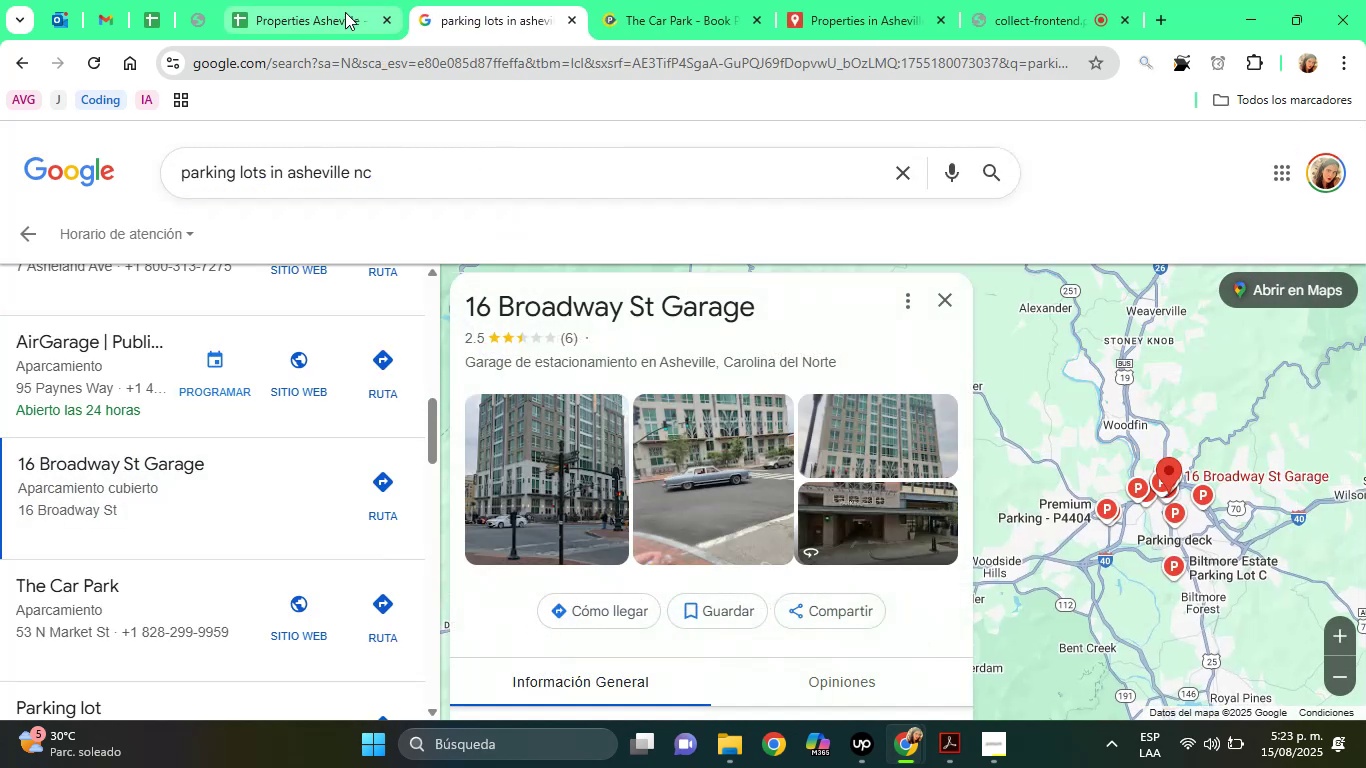 
left_click([345, 12])
 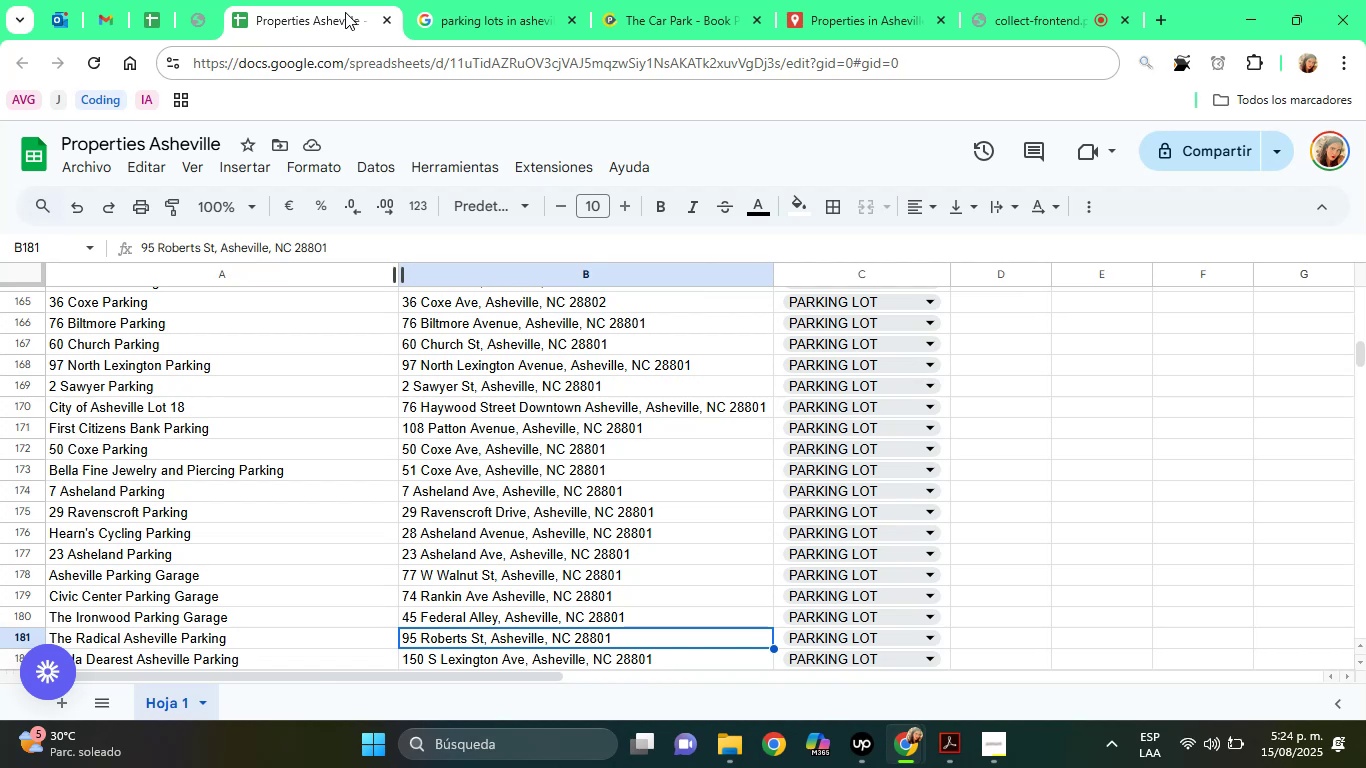 
wait(34.24)
 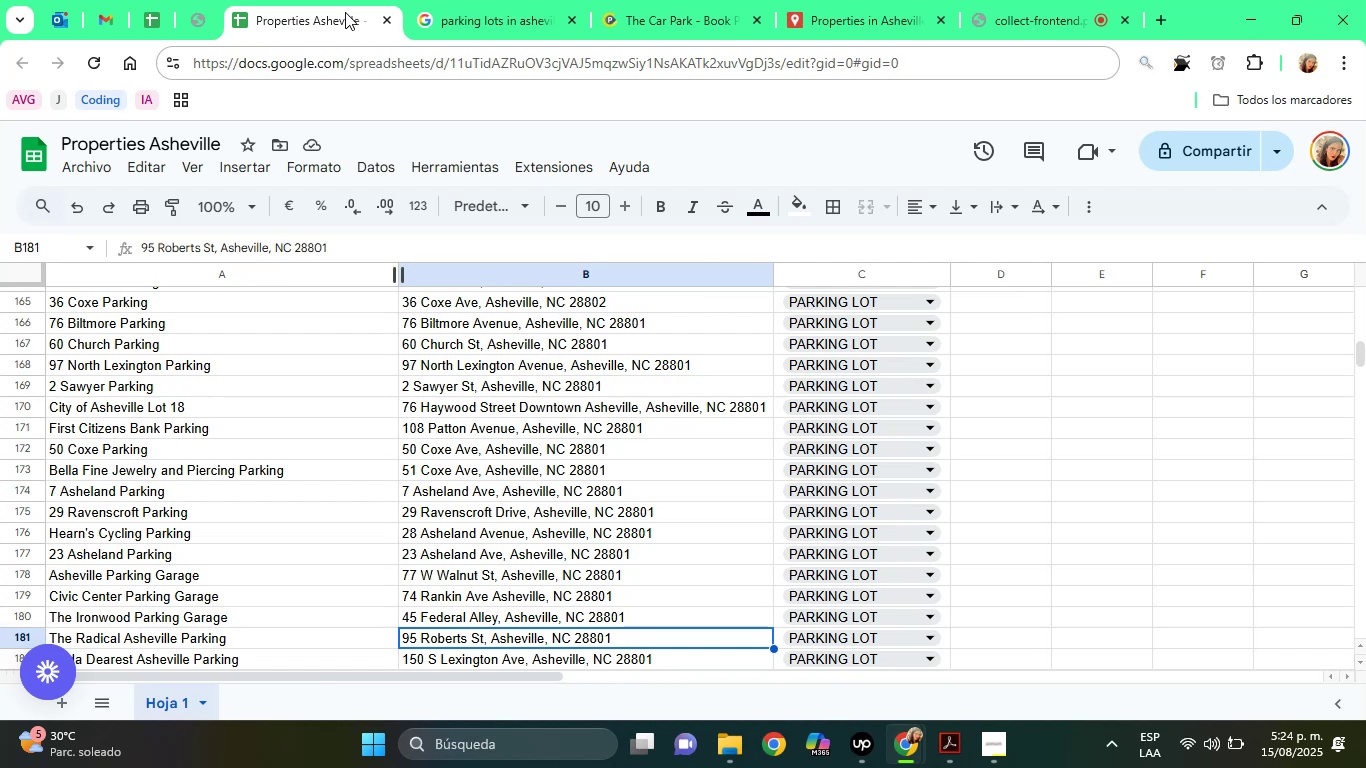 
left_click([1108, 364])
 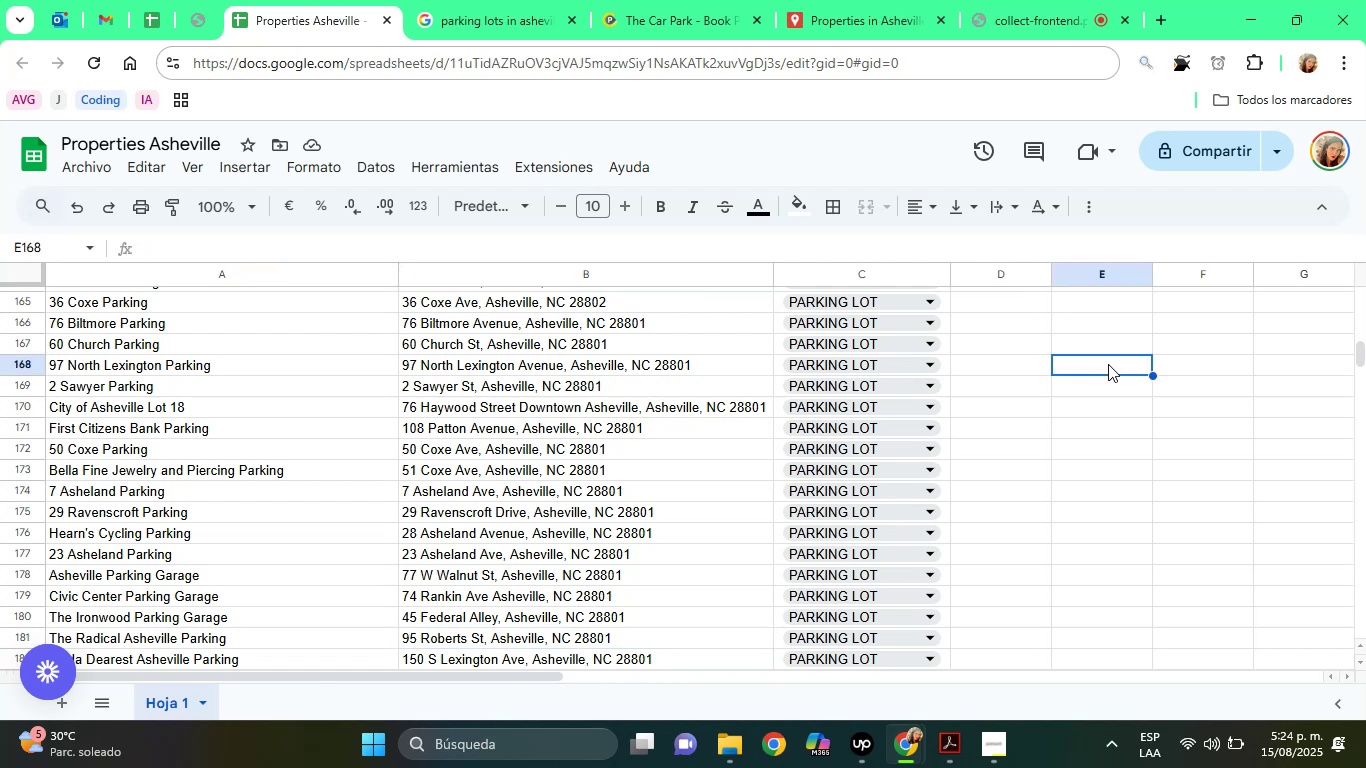 
hold_key(key=ArrowUp, duration=0.73)
 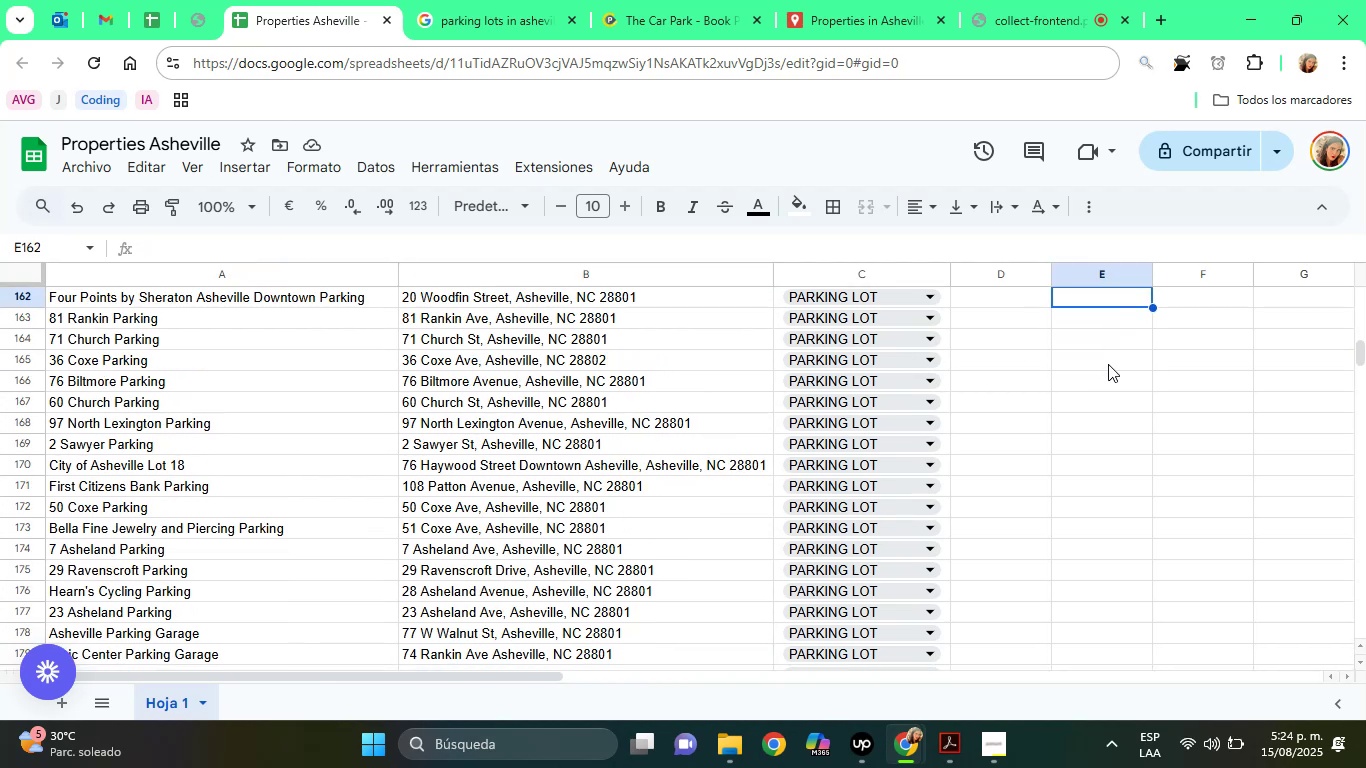 
key(ArrowUp)
 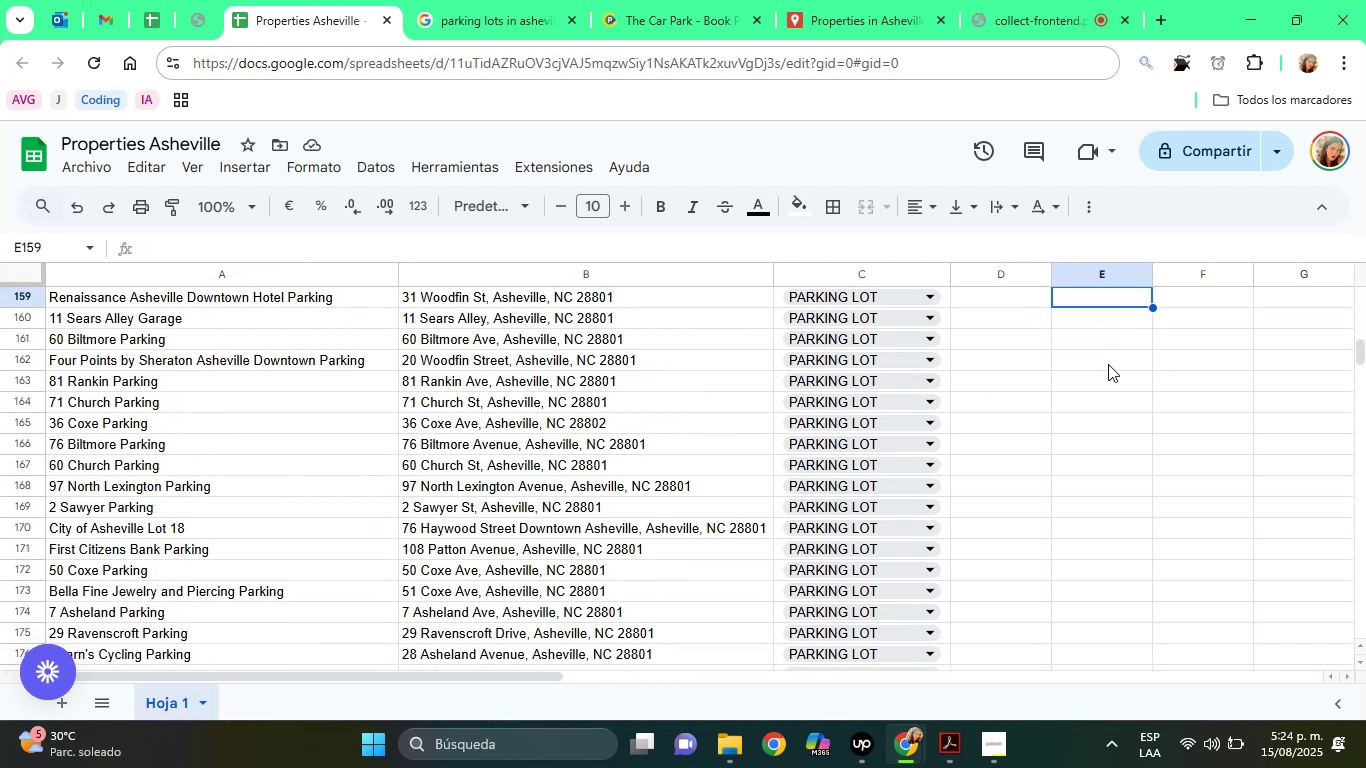 
key(ArrowUp)
 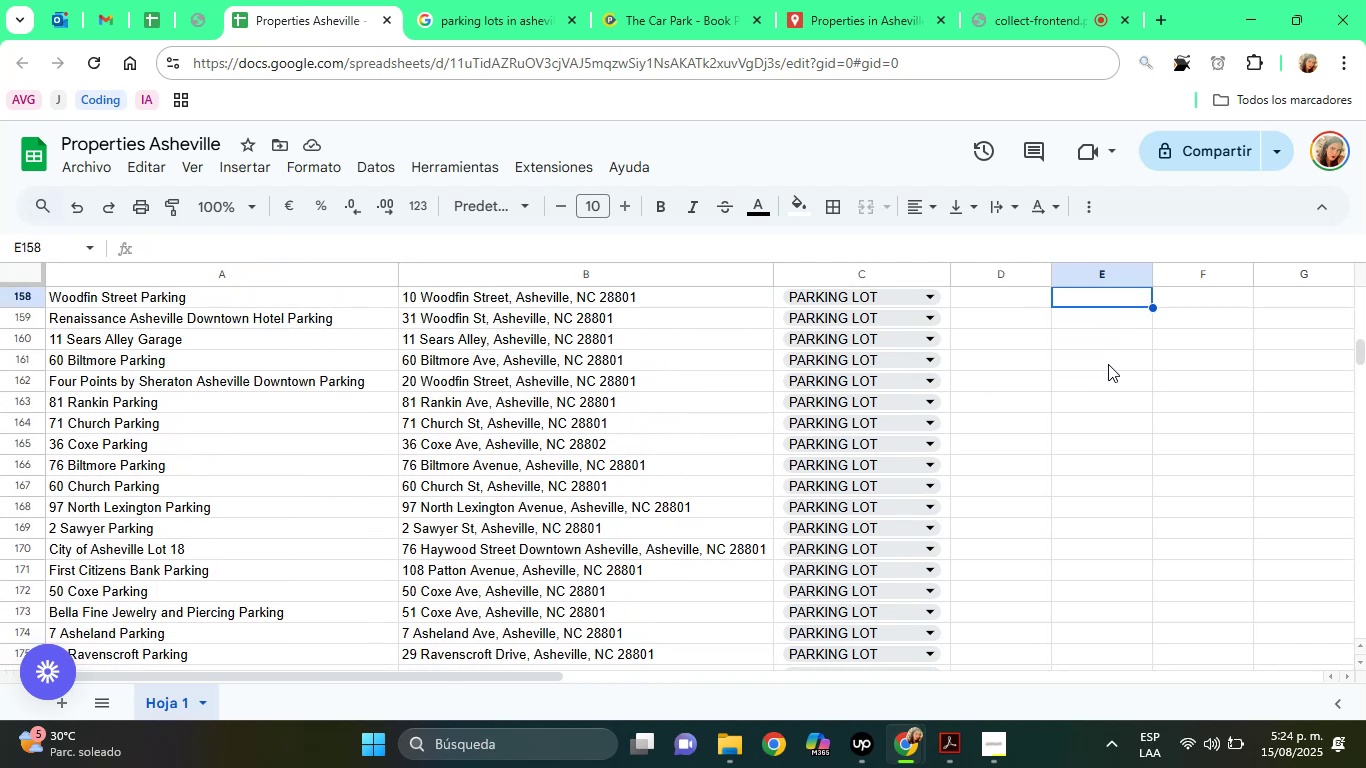 
key(ArrowUp)
 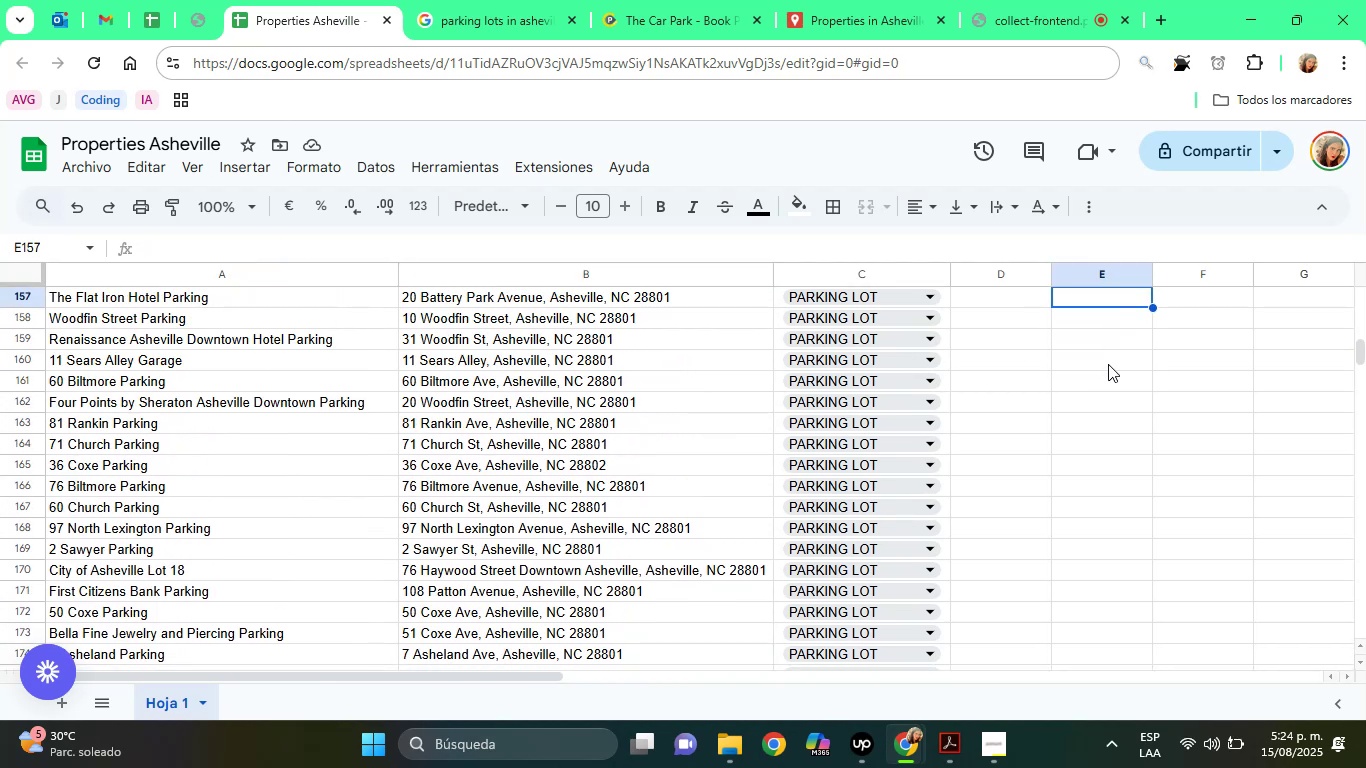 
key(ArrowUp)
 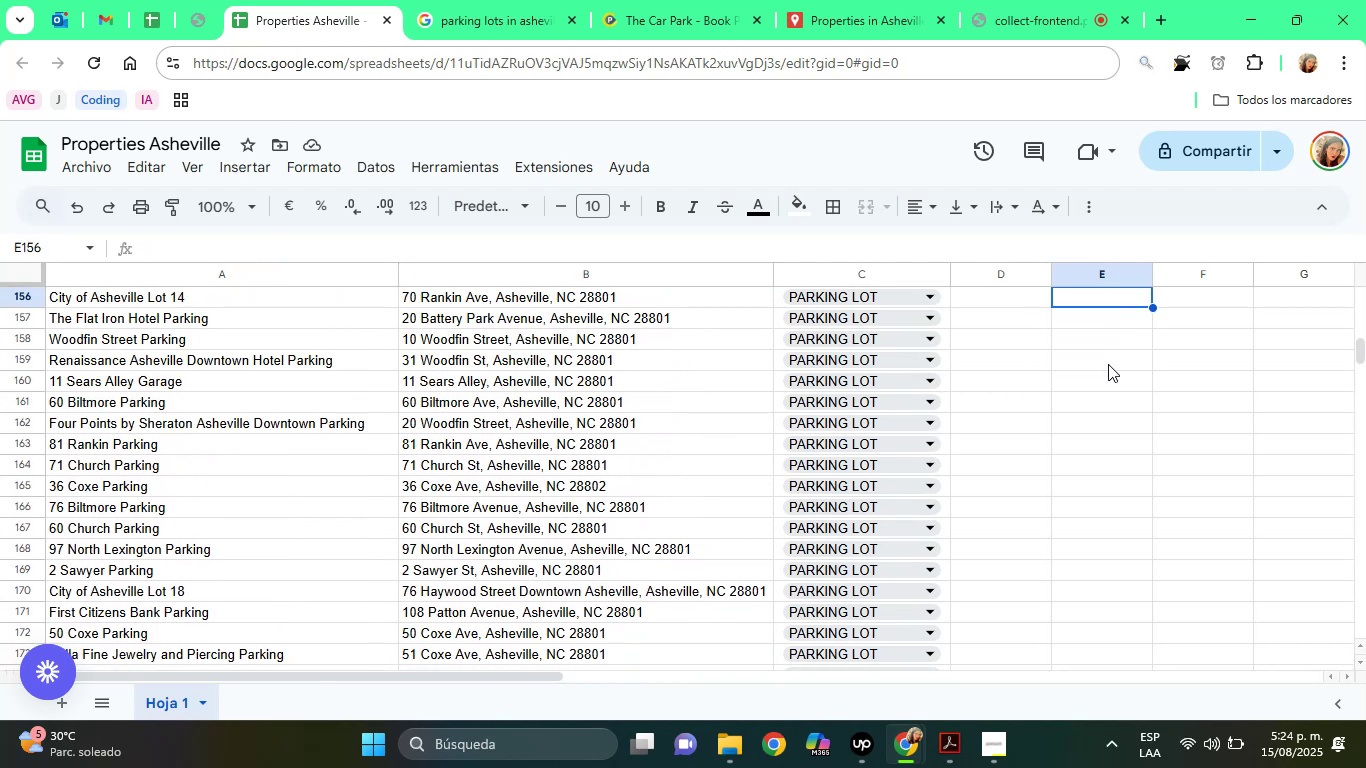 
key(ArrowUp)
 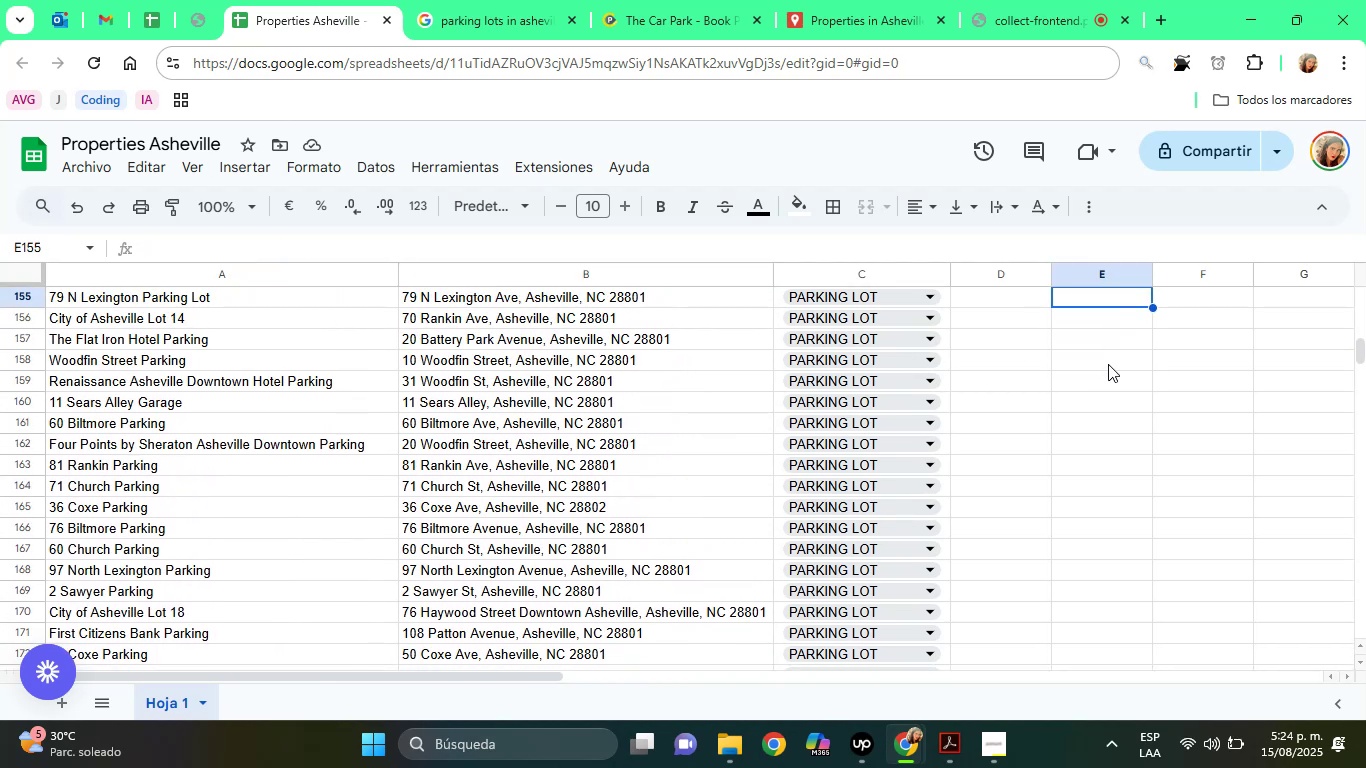 
key(ArrowUp)
 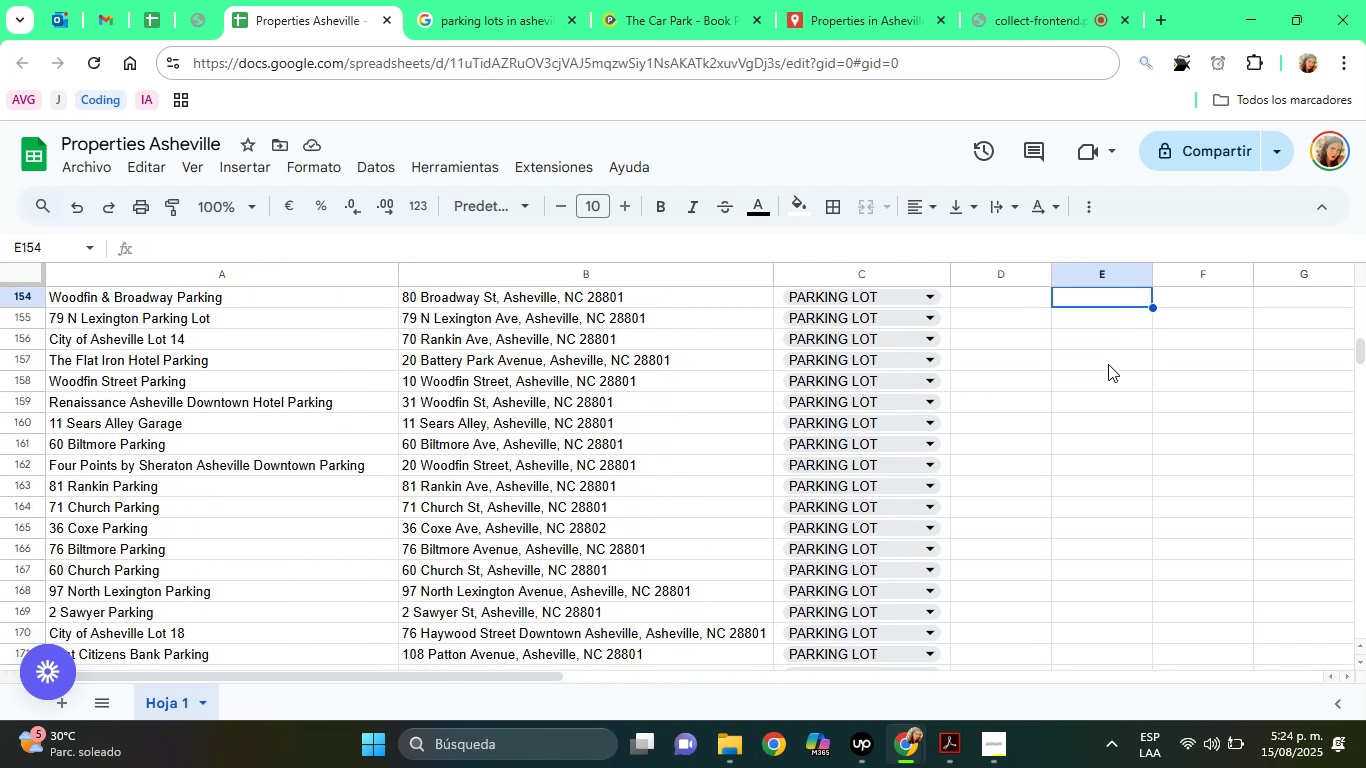 
key(ArrowUp)
 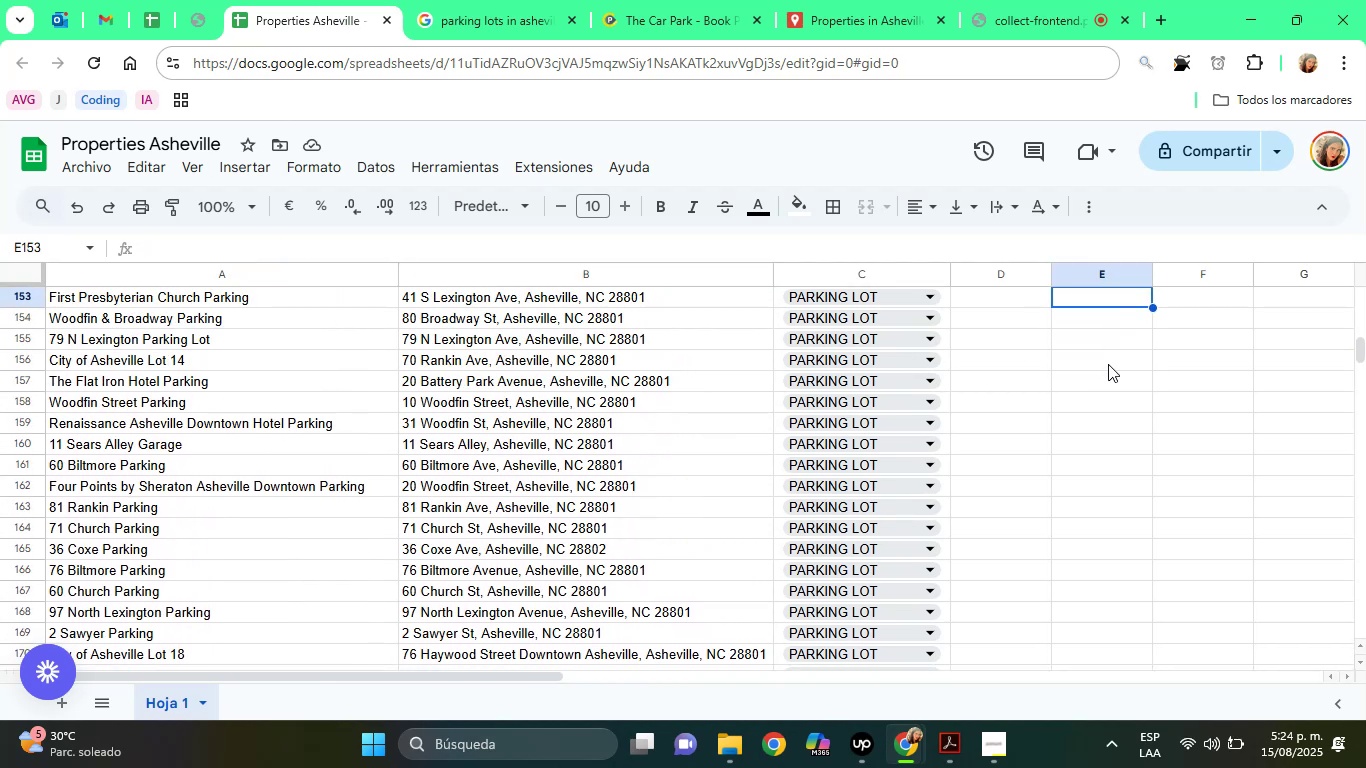 
key(ArrowUp)
 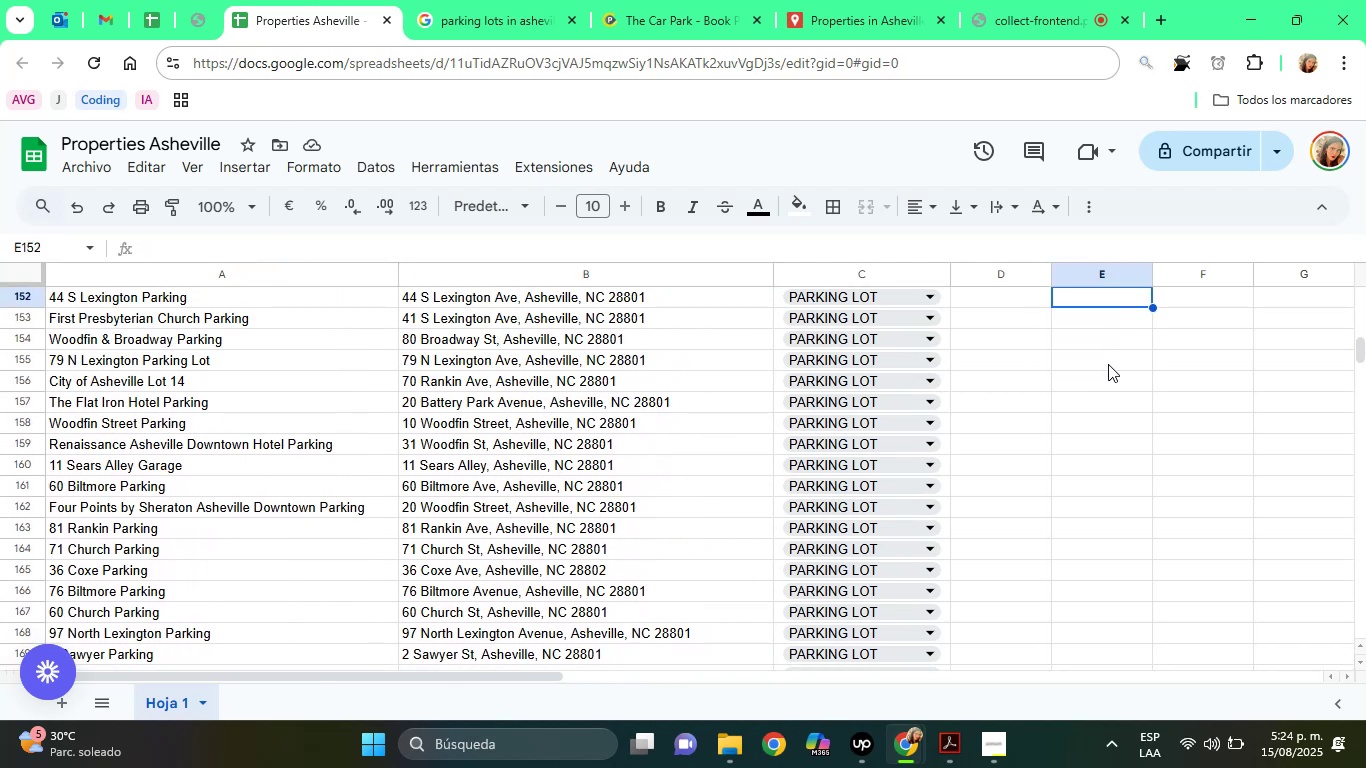 
key(ArrowUp)
 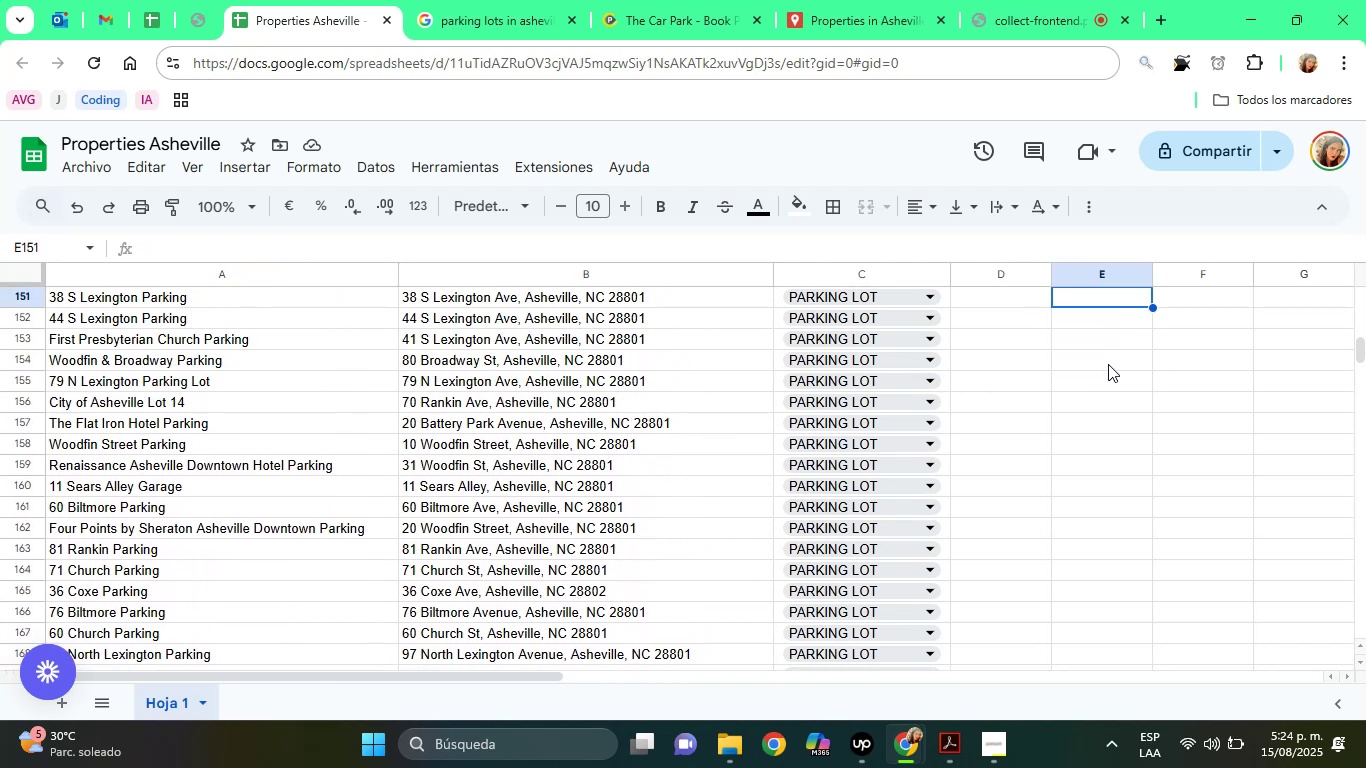 
key(ArrowUp)
 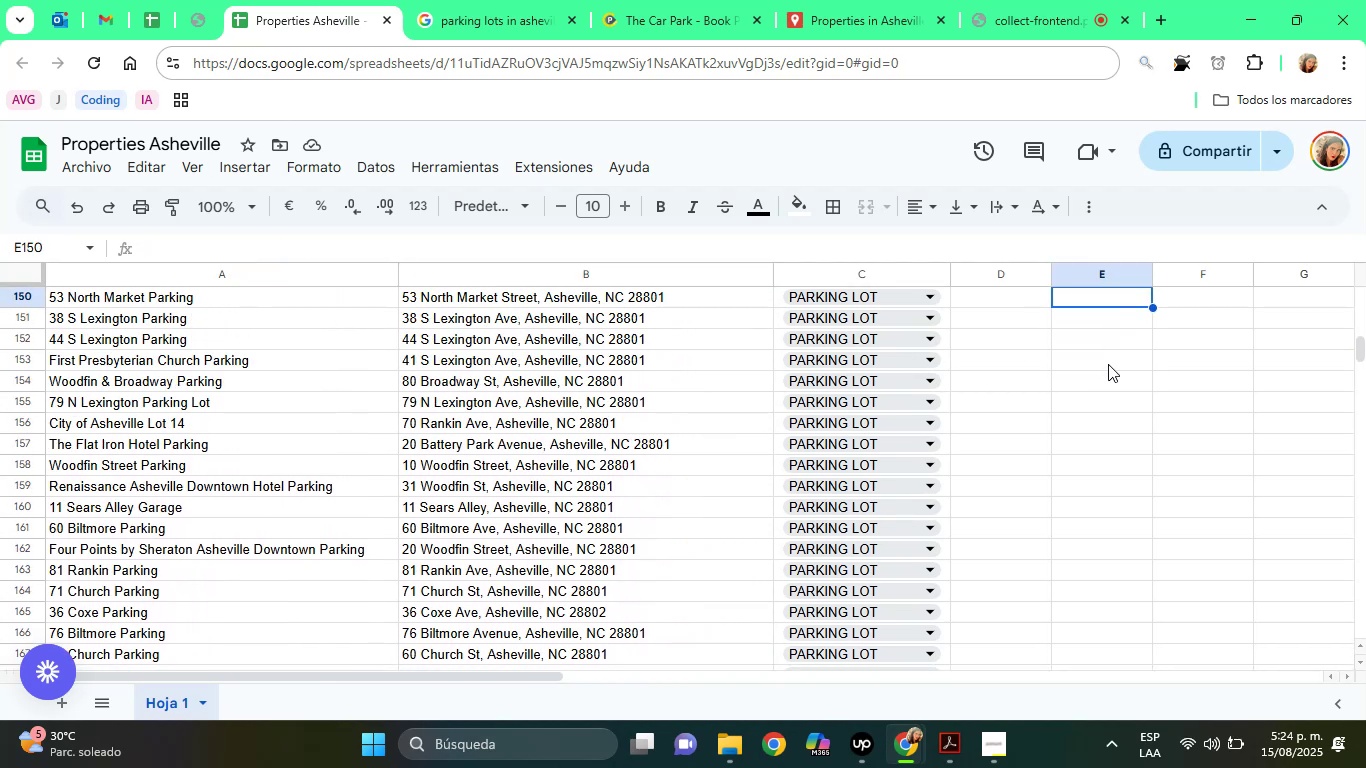 
key(ArrowUp)
 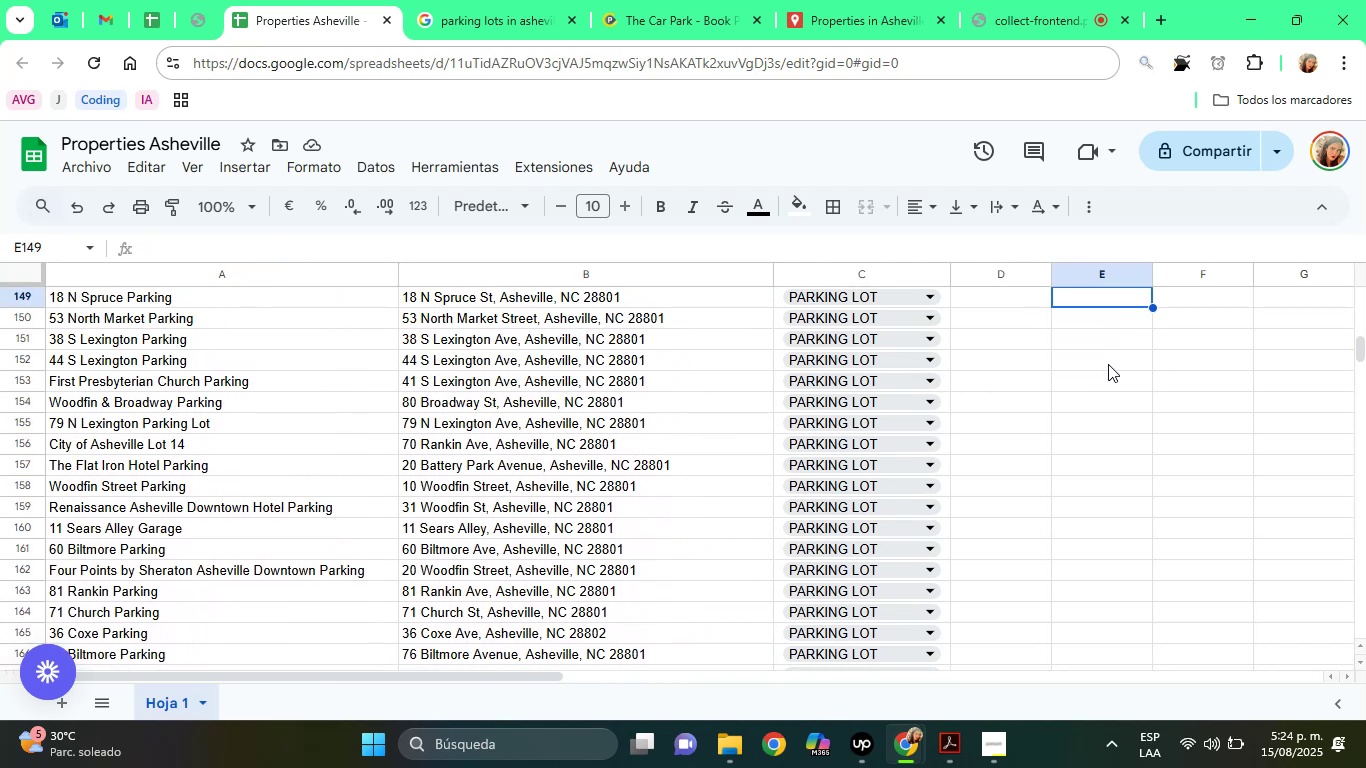 
key(ArrowUp)
 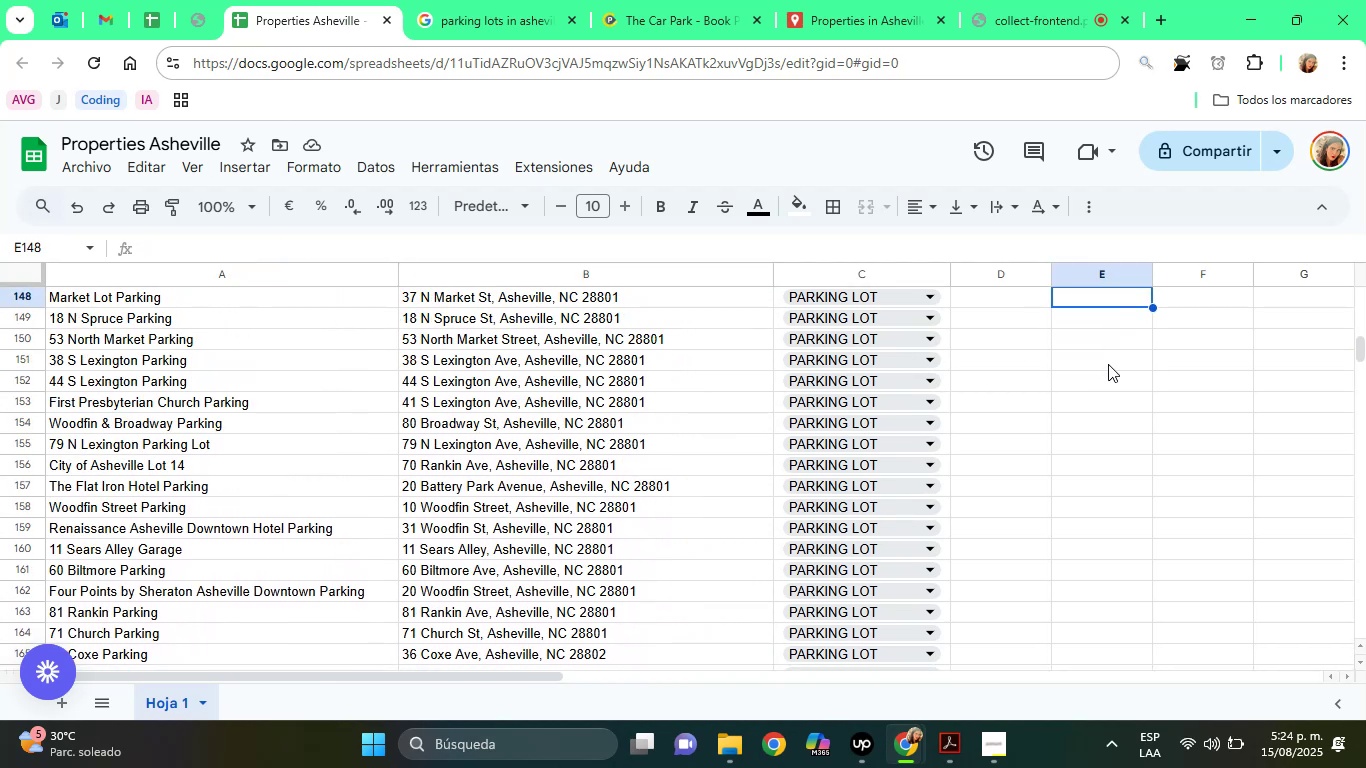 
key(ArrowUp)
 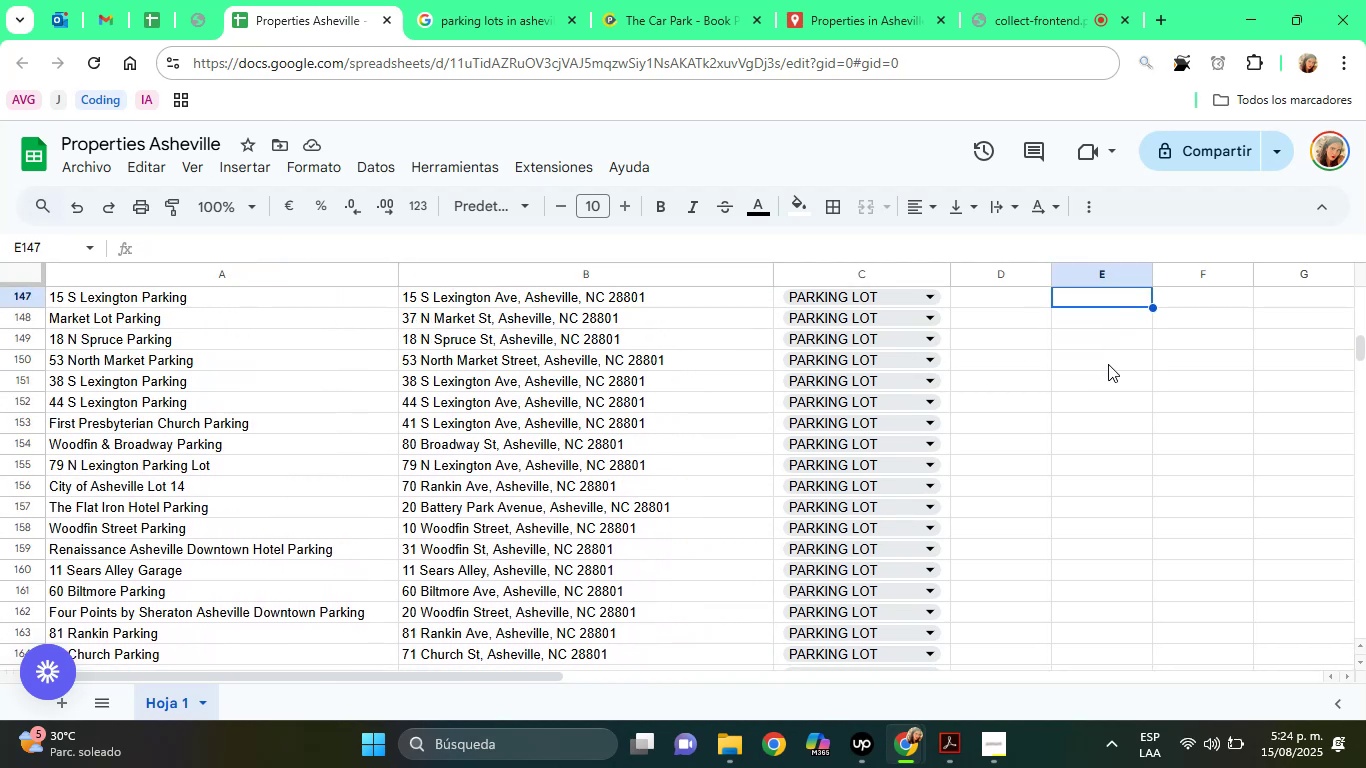 
hold_key(key=ArrowUp, duration=1.5)
 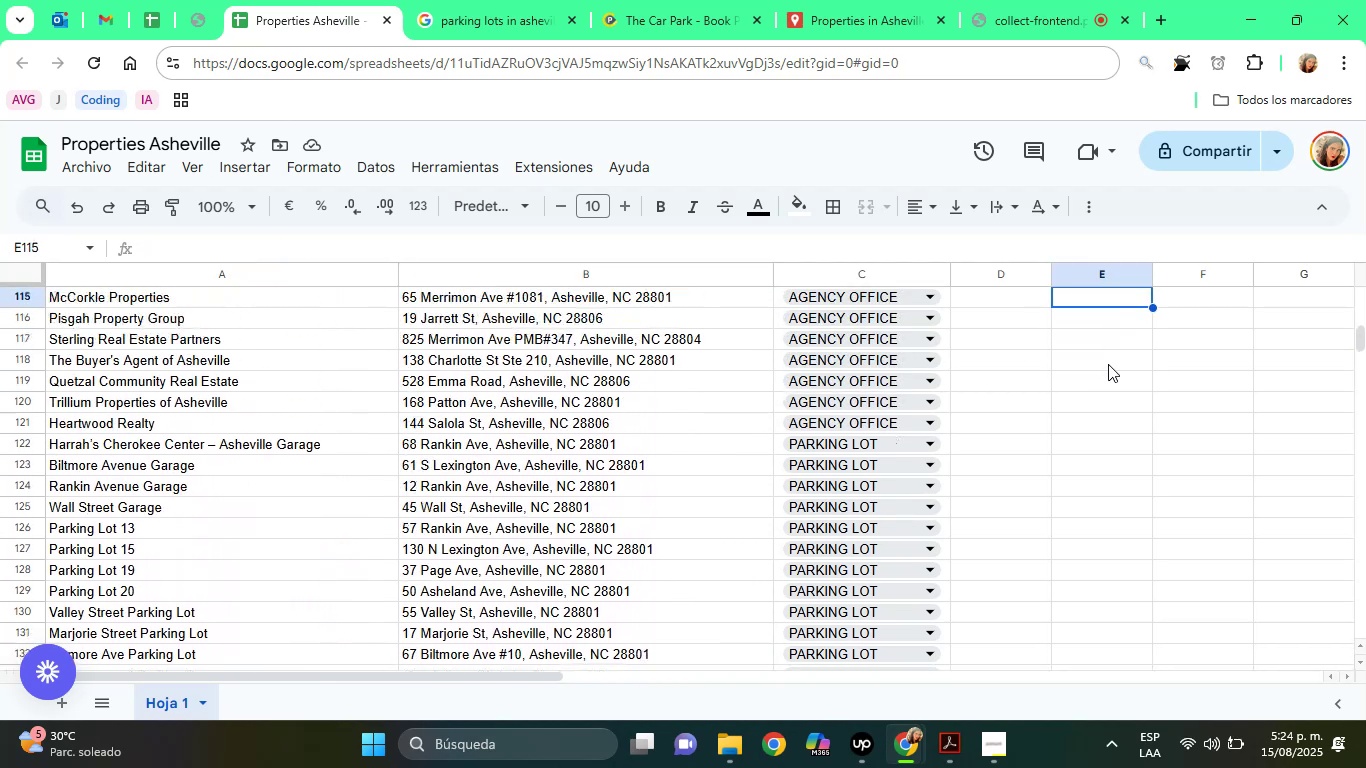 
hold_key(key=ArrowDown, duration=0.73)
 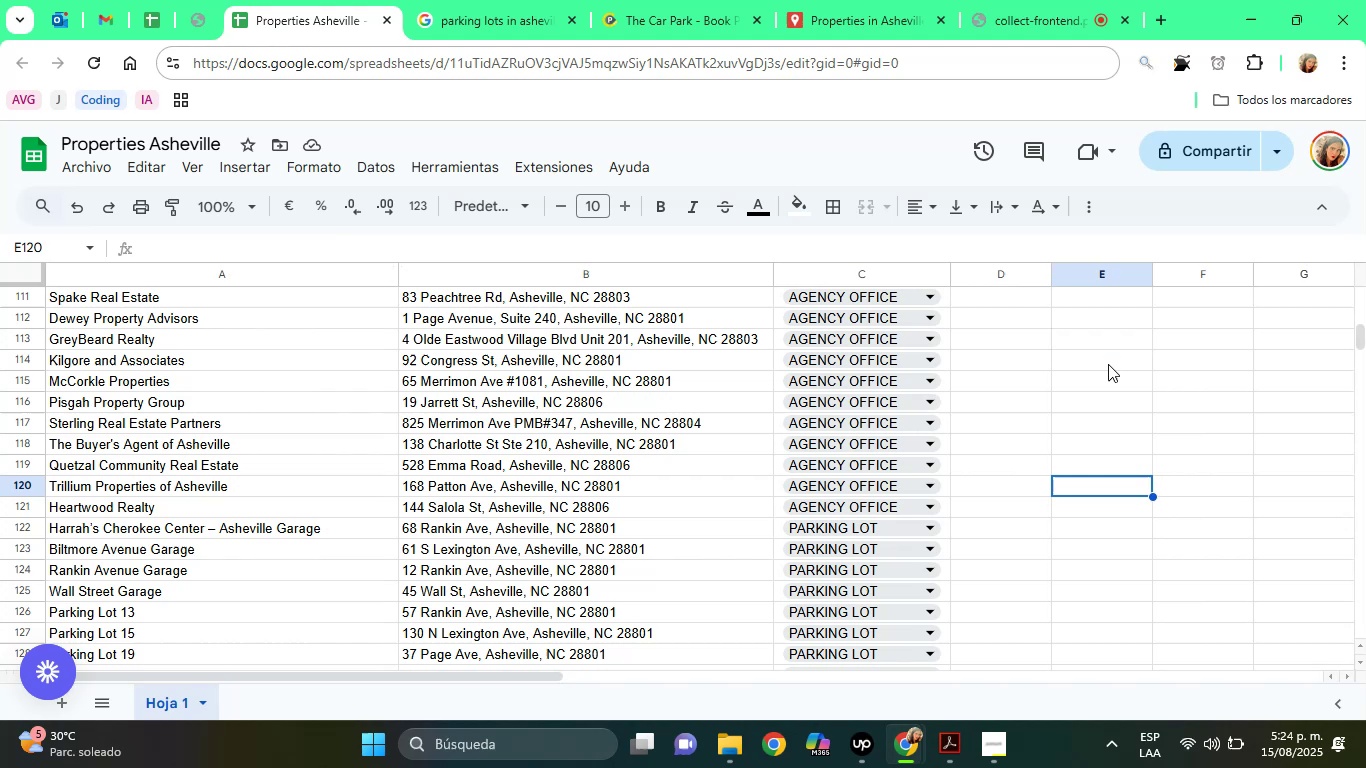 
key(ArrowLeft)
 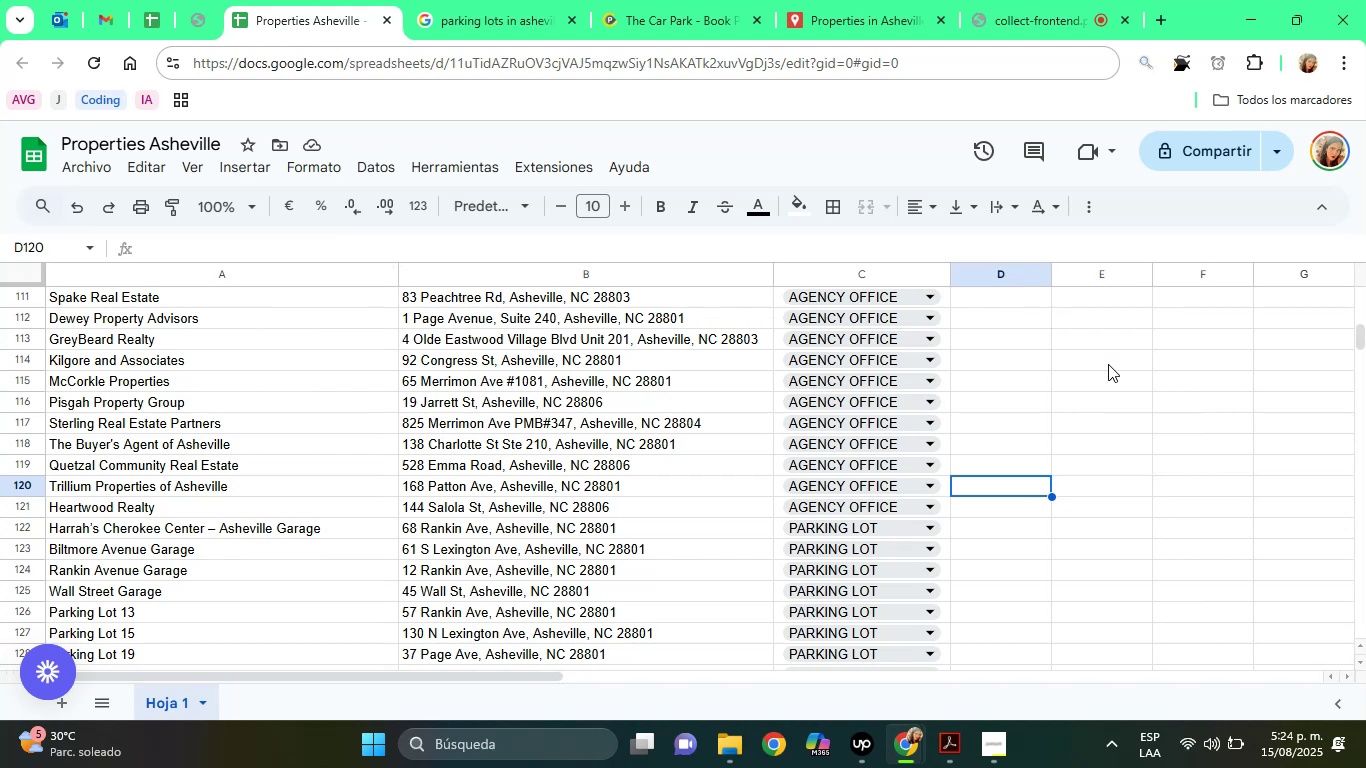 
key(ArrowDown)
 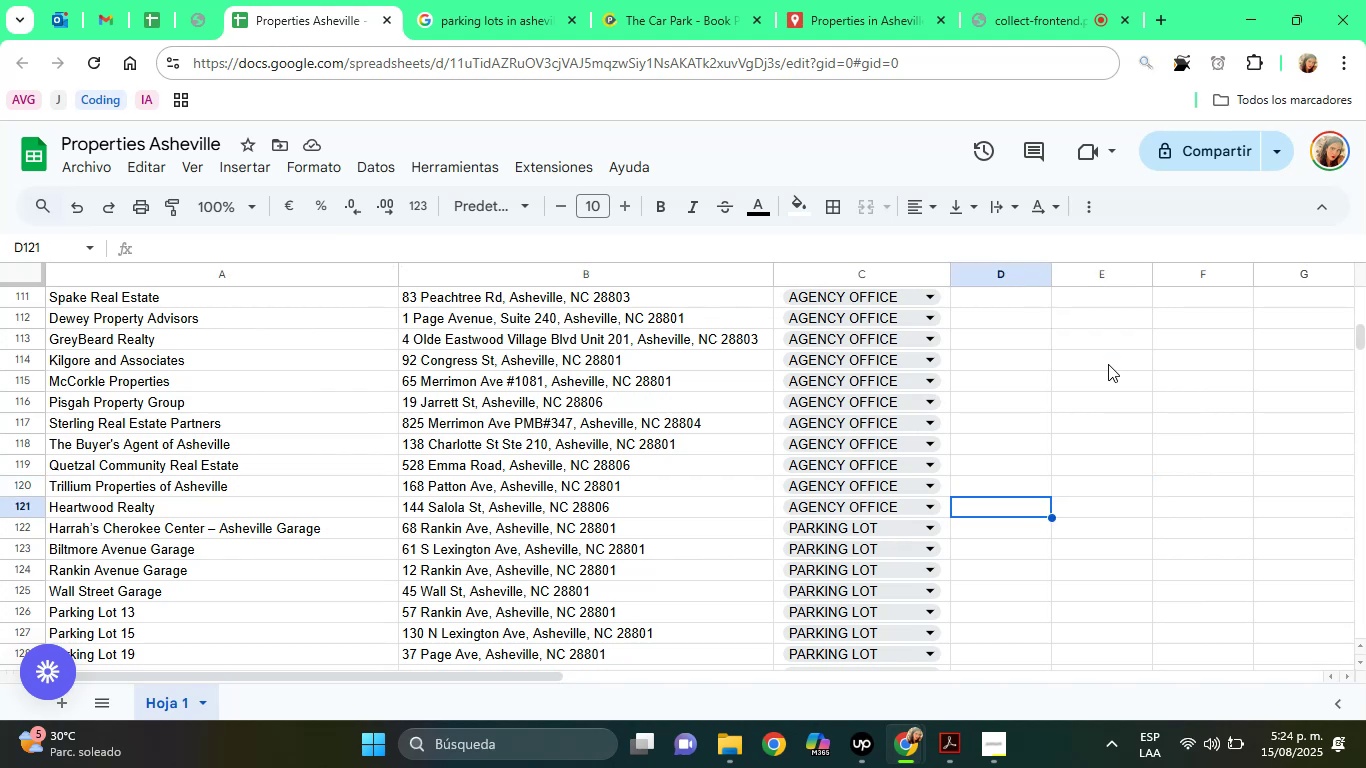 
key(ArrowDown)
 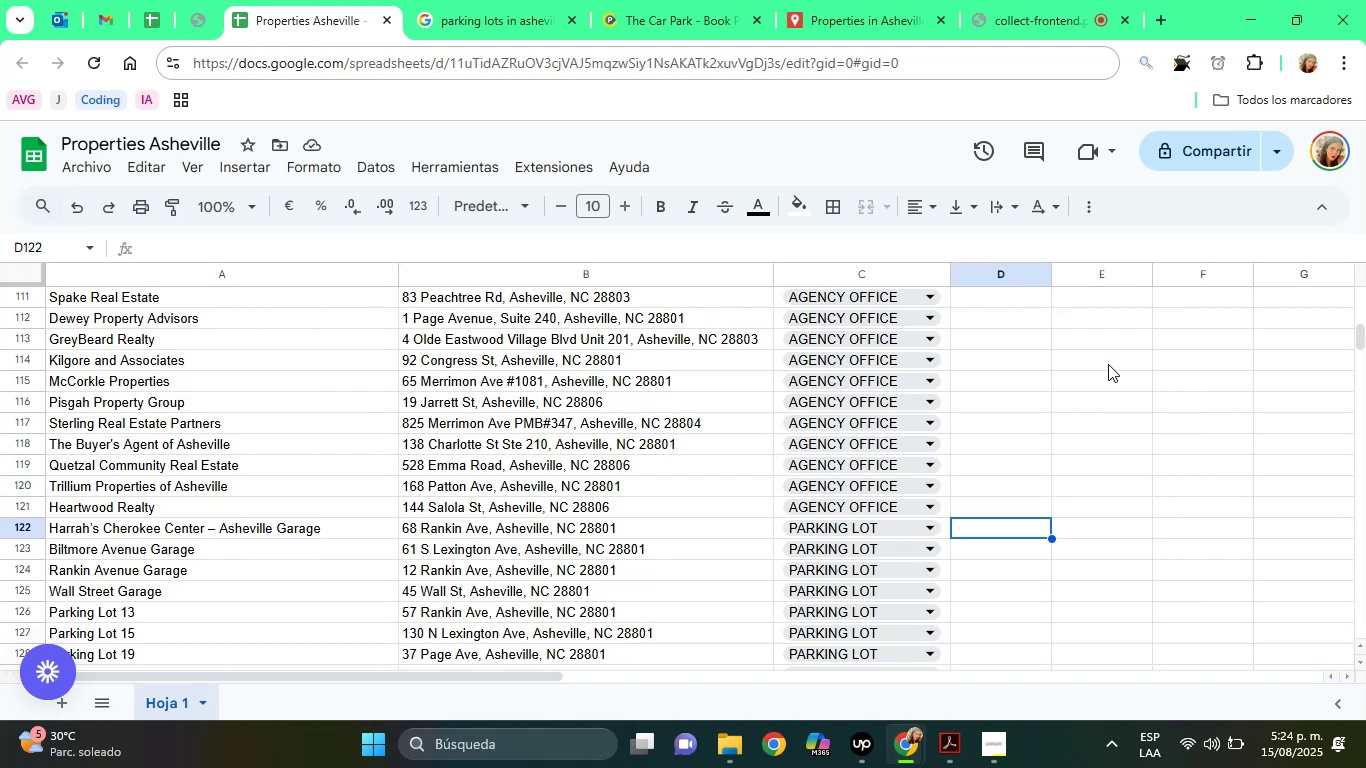 
key(ArrowLeft)
 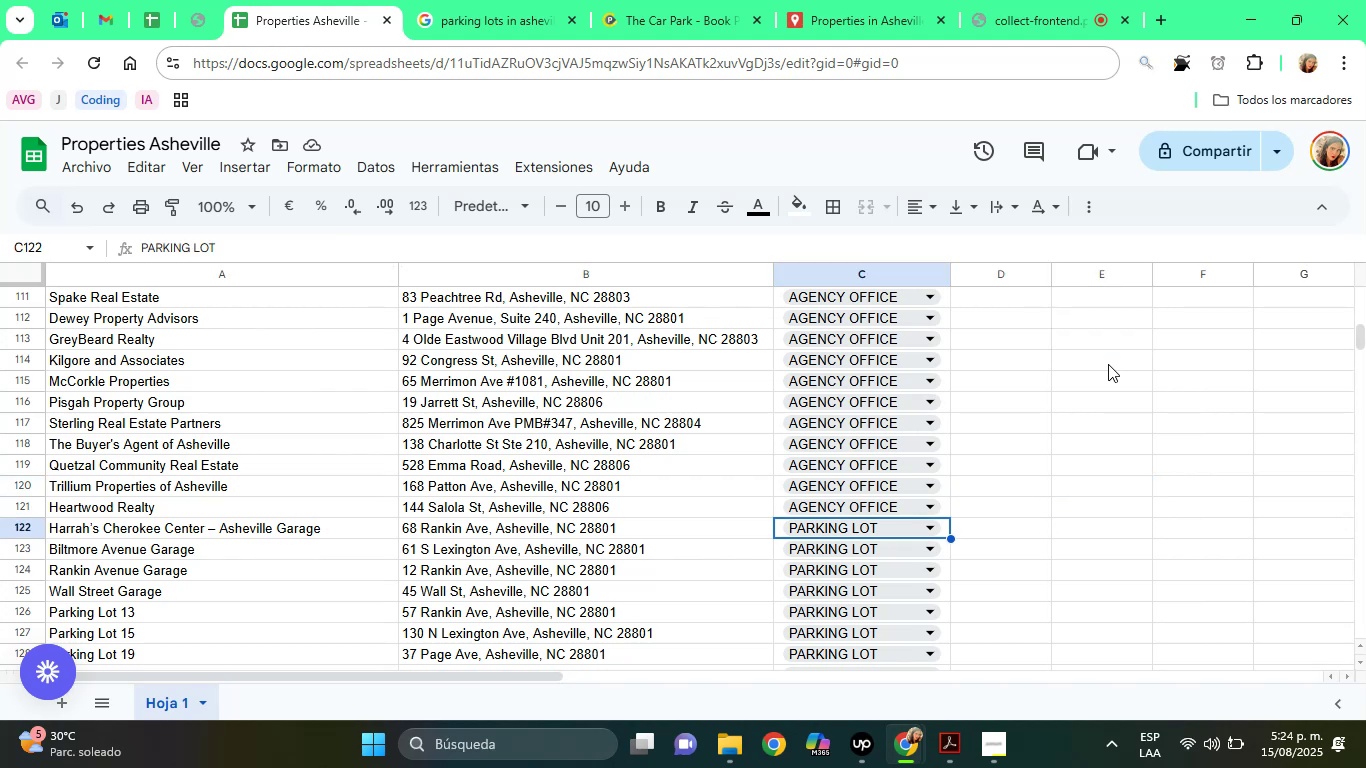 
key(ArrowLeft)
 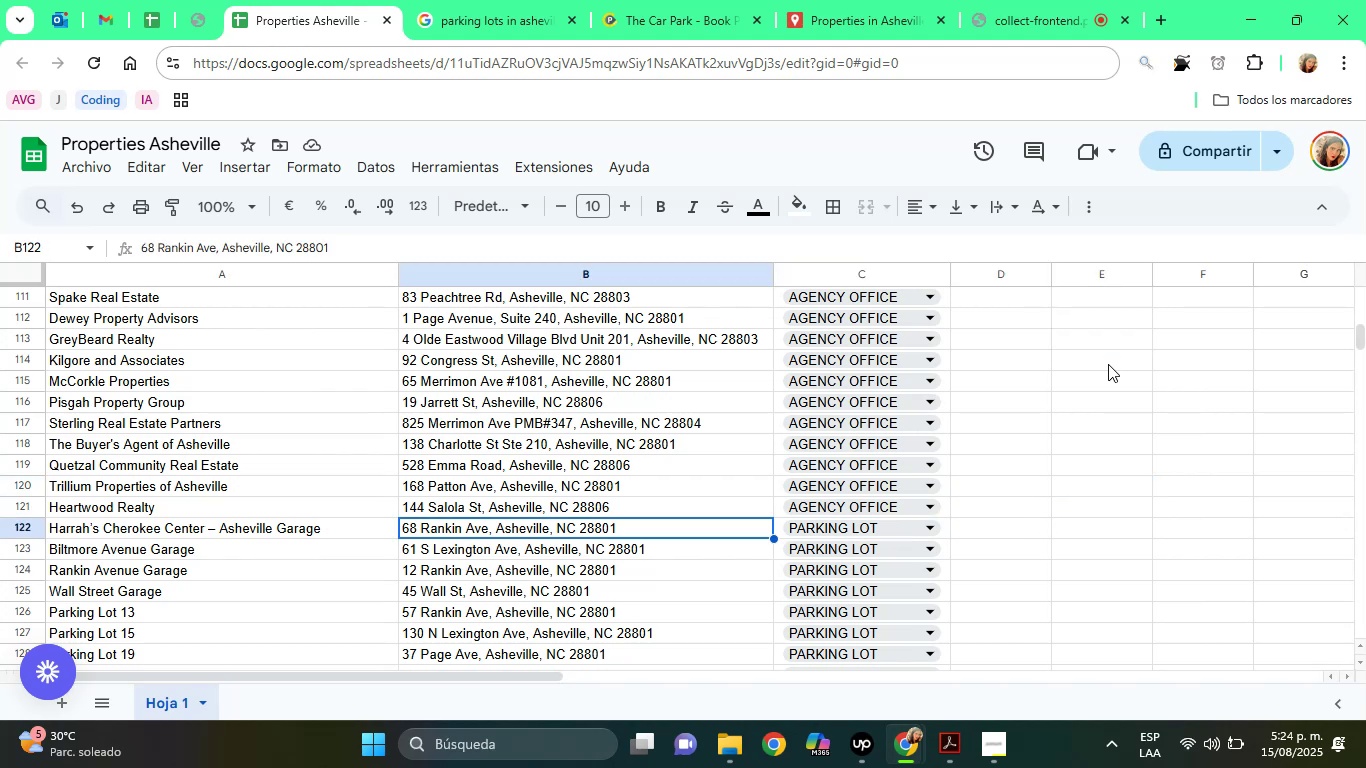 
key(ArrowLeft)
 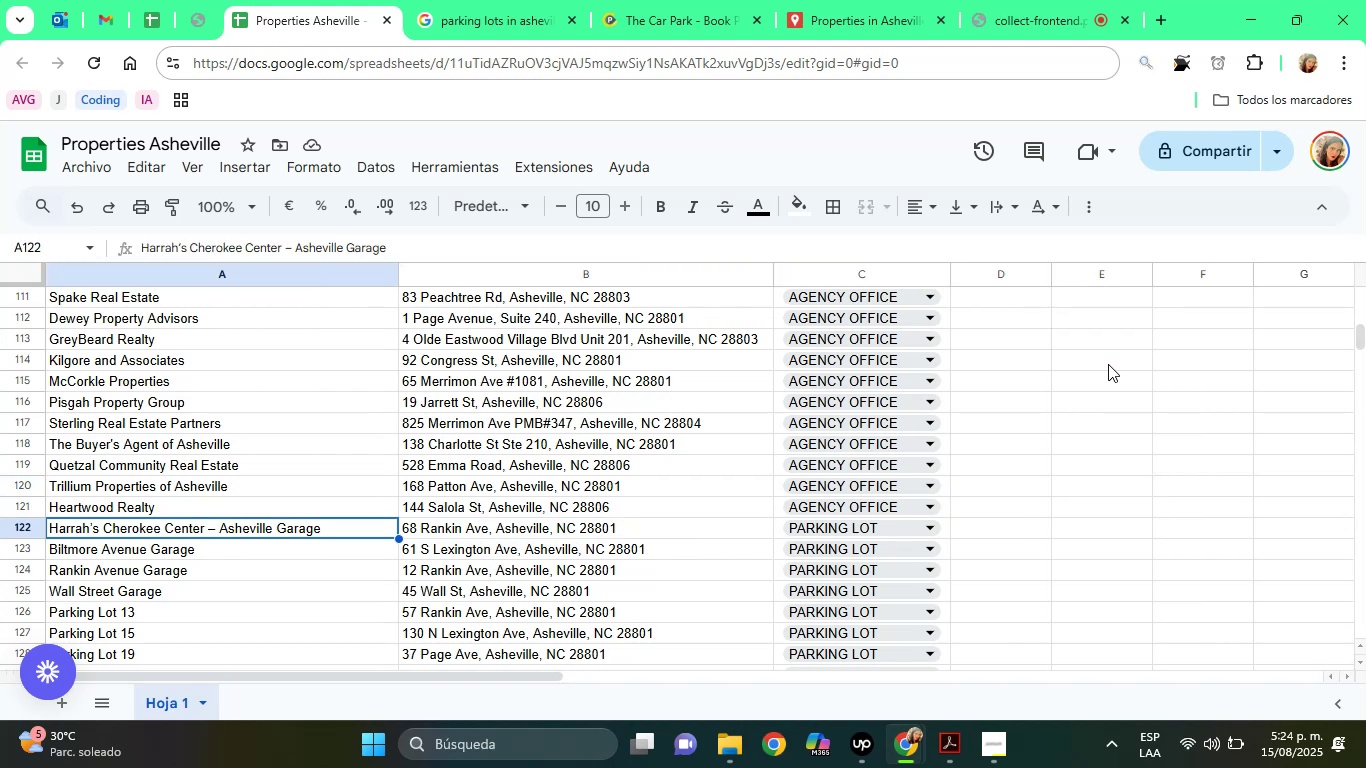 
key(ArrowRight)
 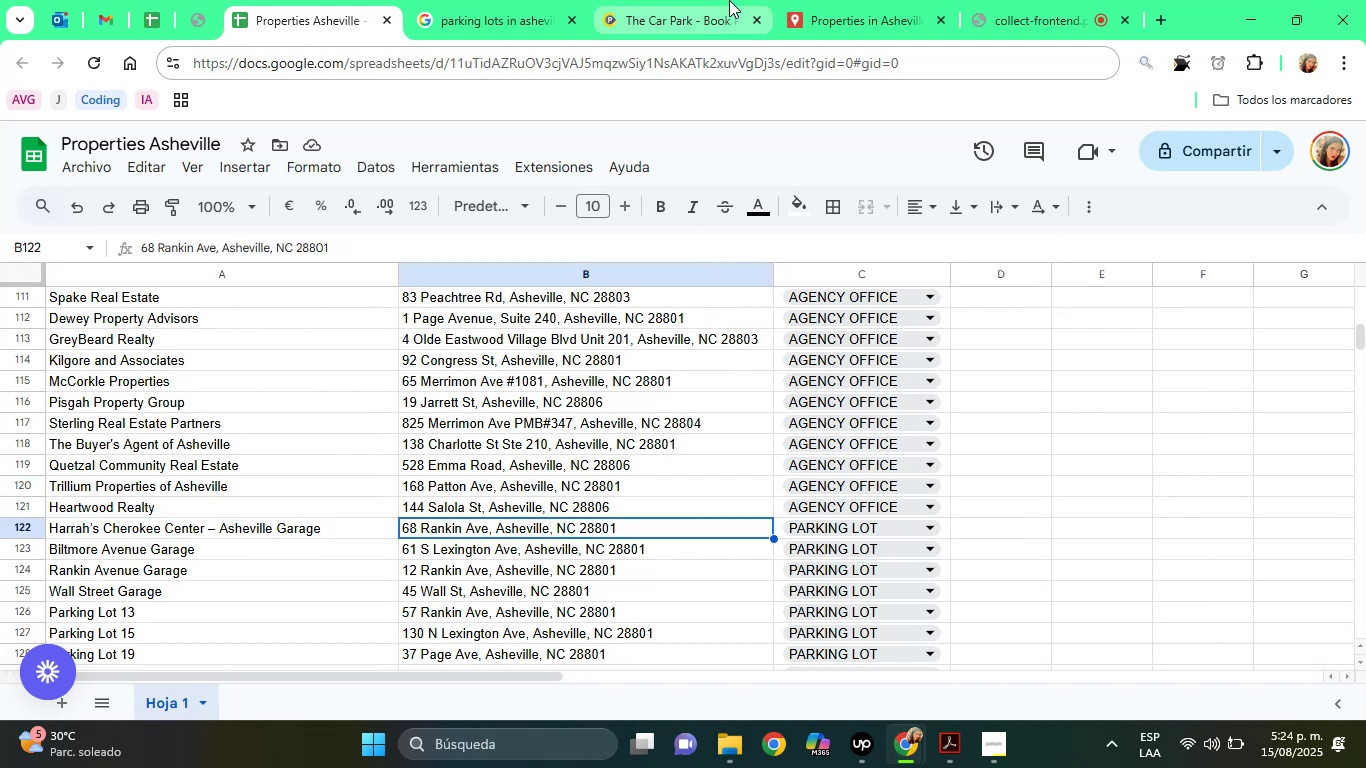 
left_click([543, 0])
 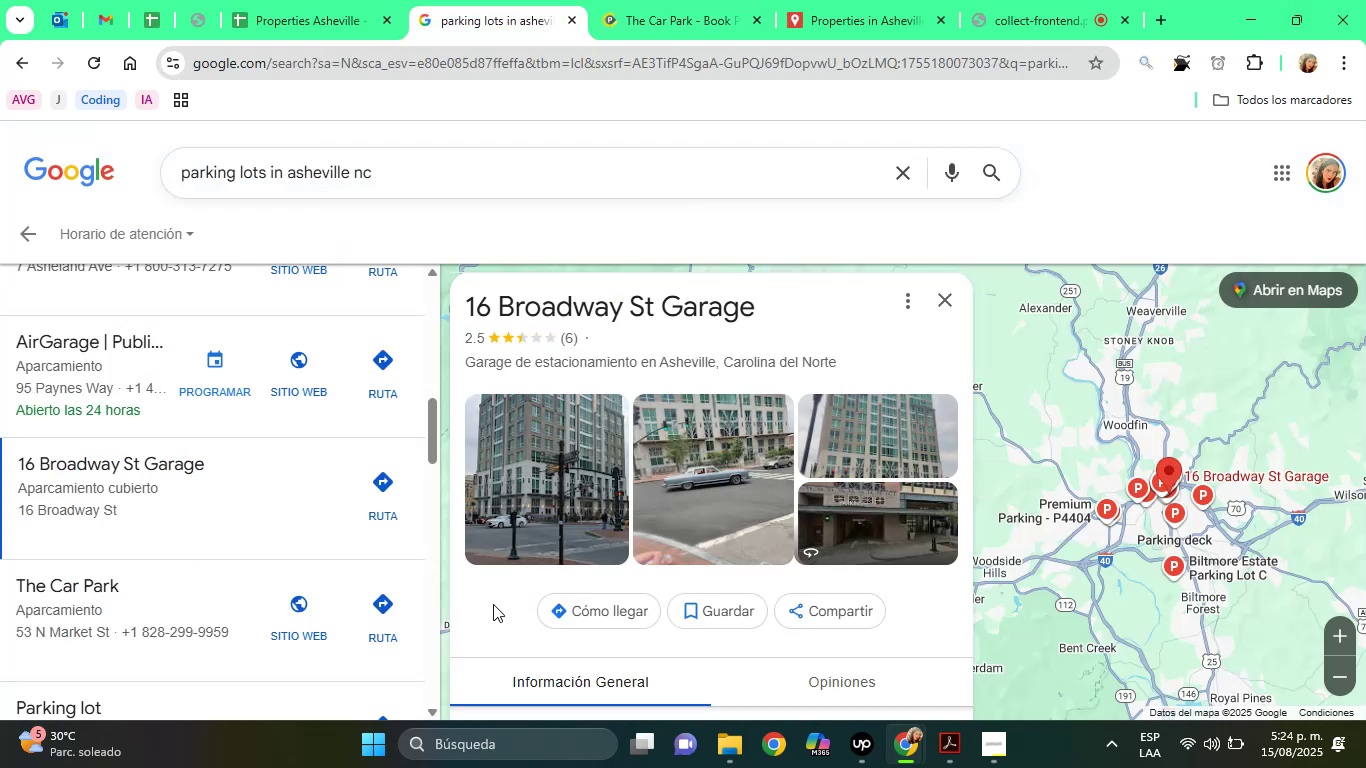 
left_click([494, 608])
 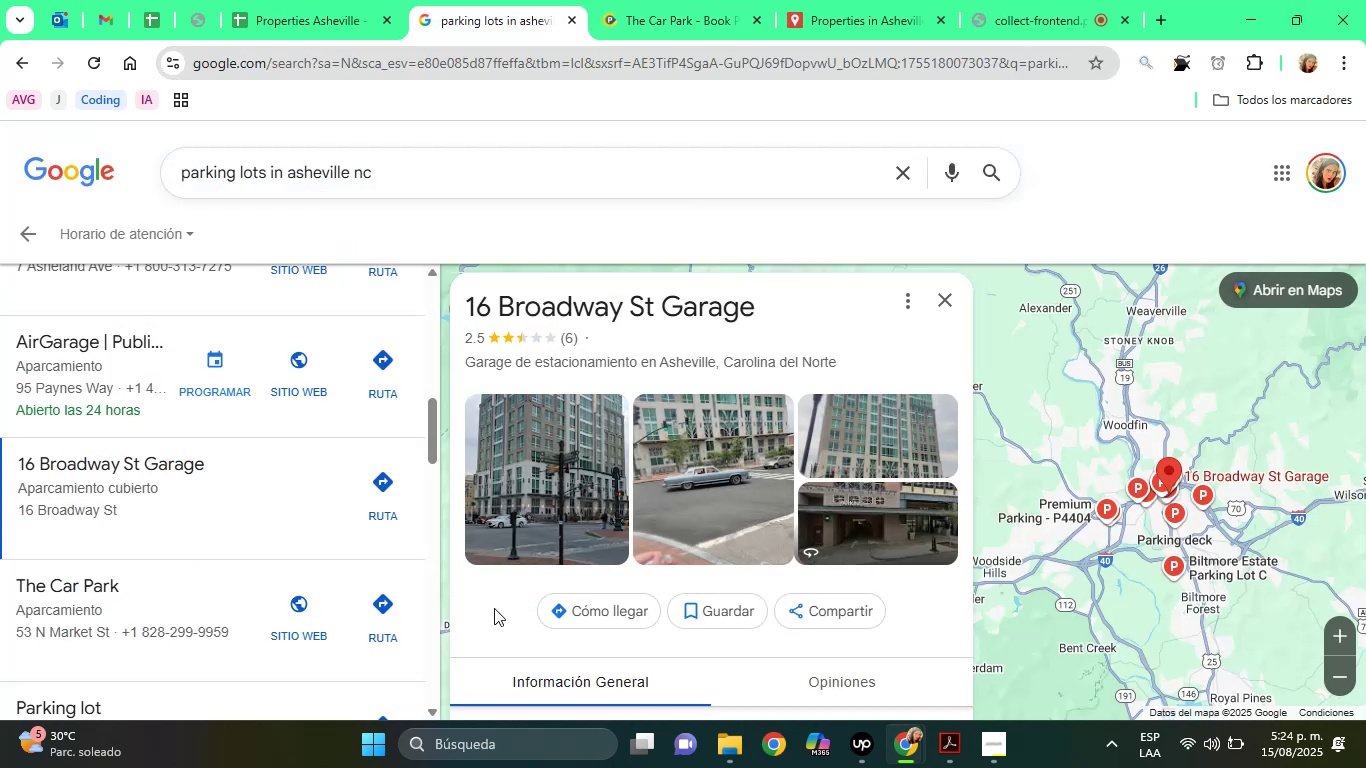 
key(ArrowDown)
 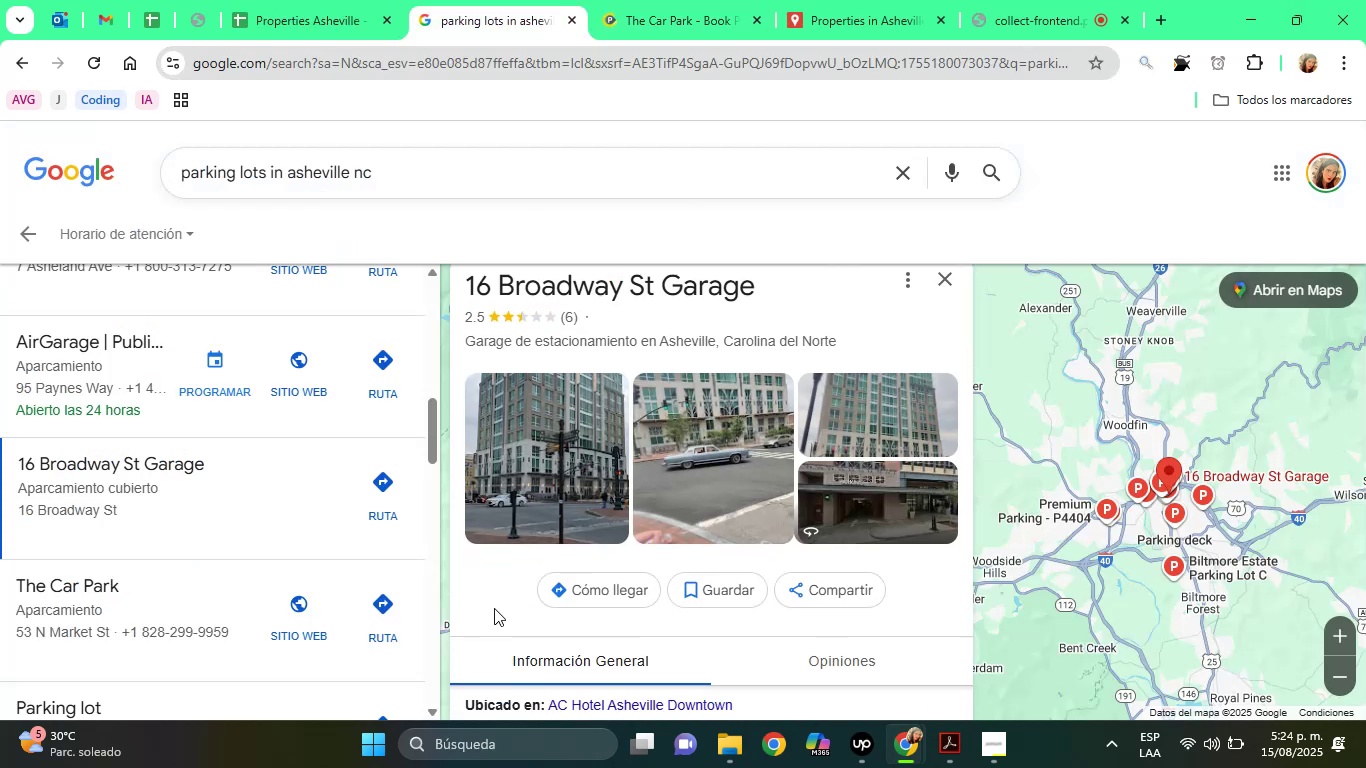 
key(ArrowDown)
 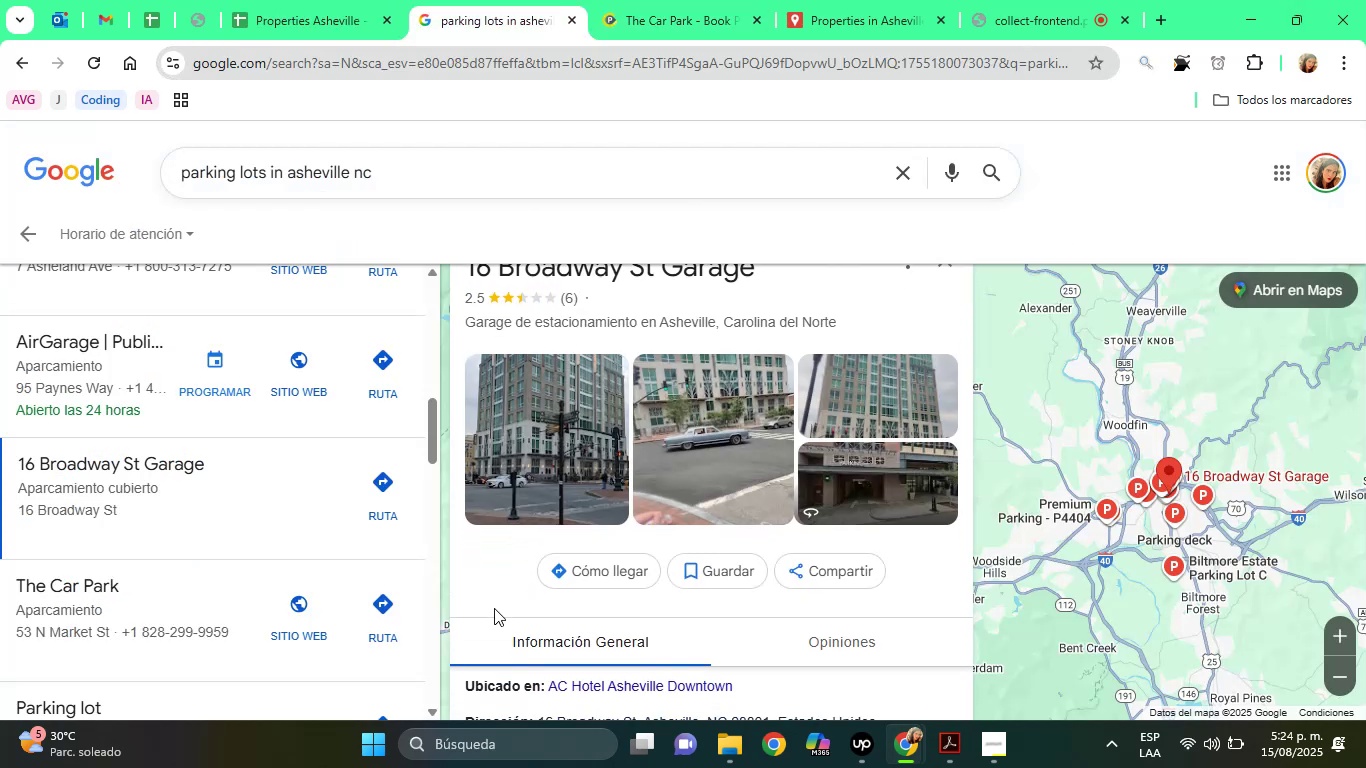 
key(ArrowDown)
 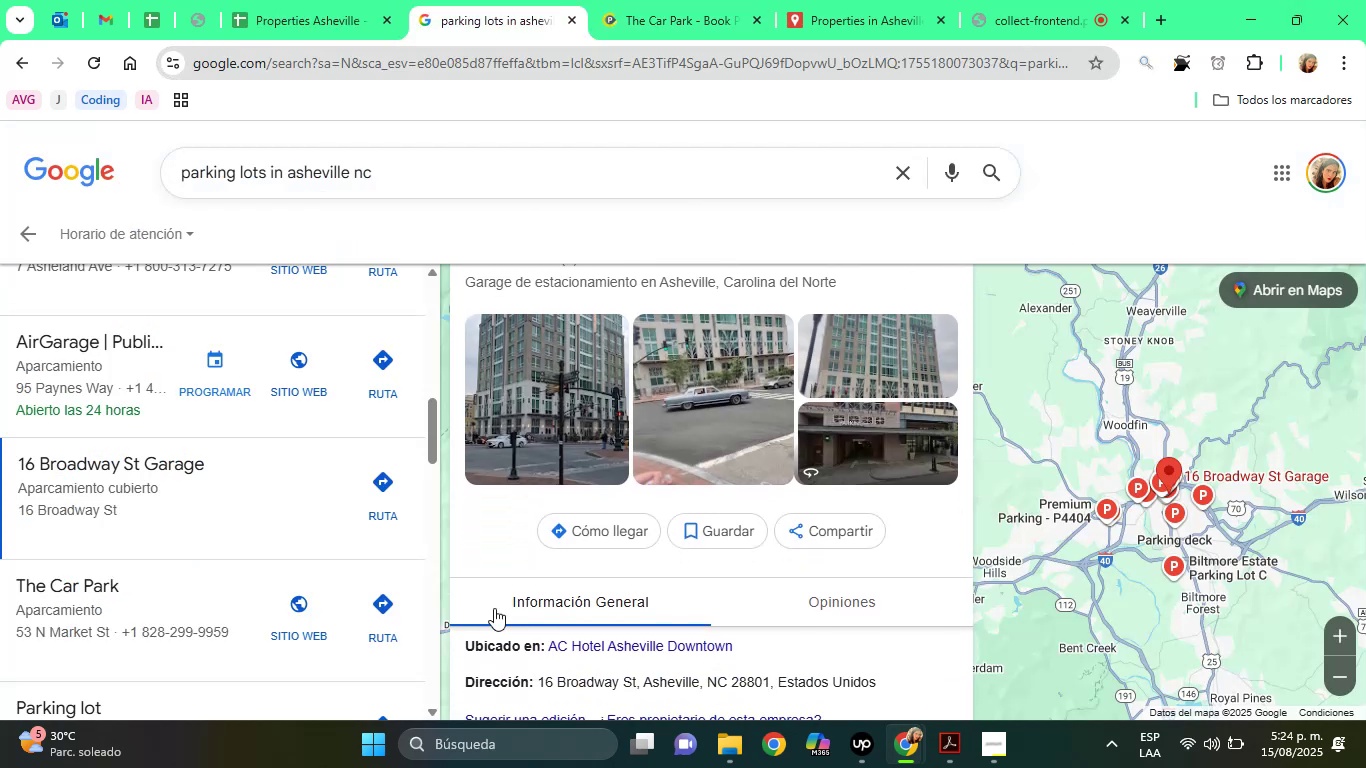 
key(ArrowDown)
 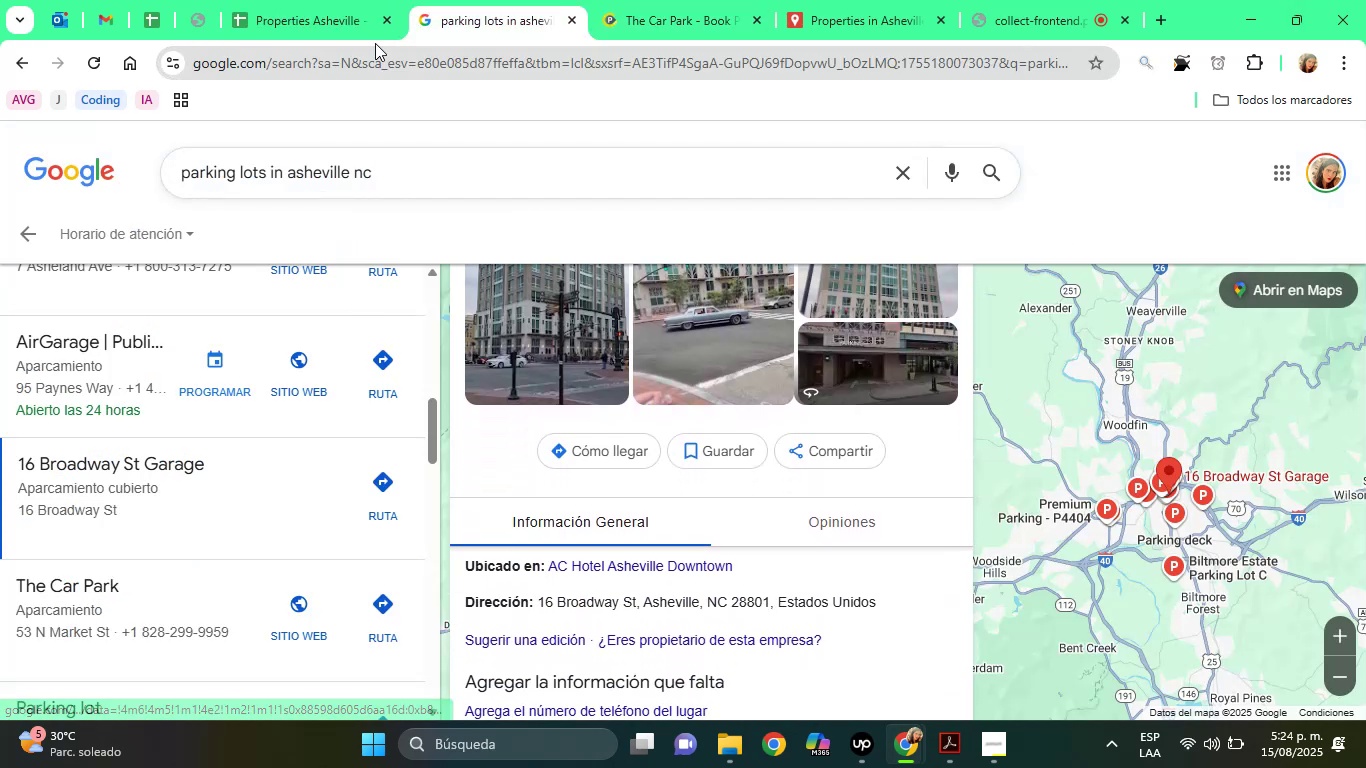 
left_click([373, 0])
 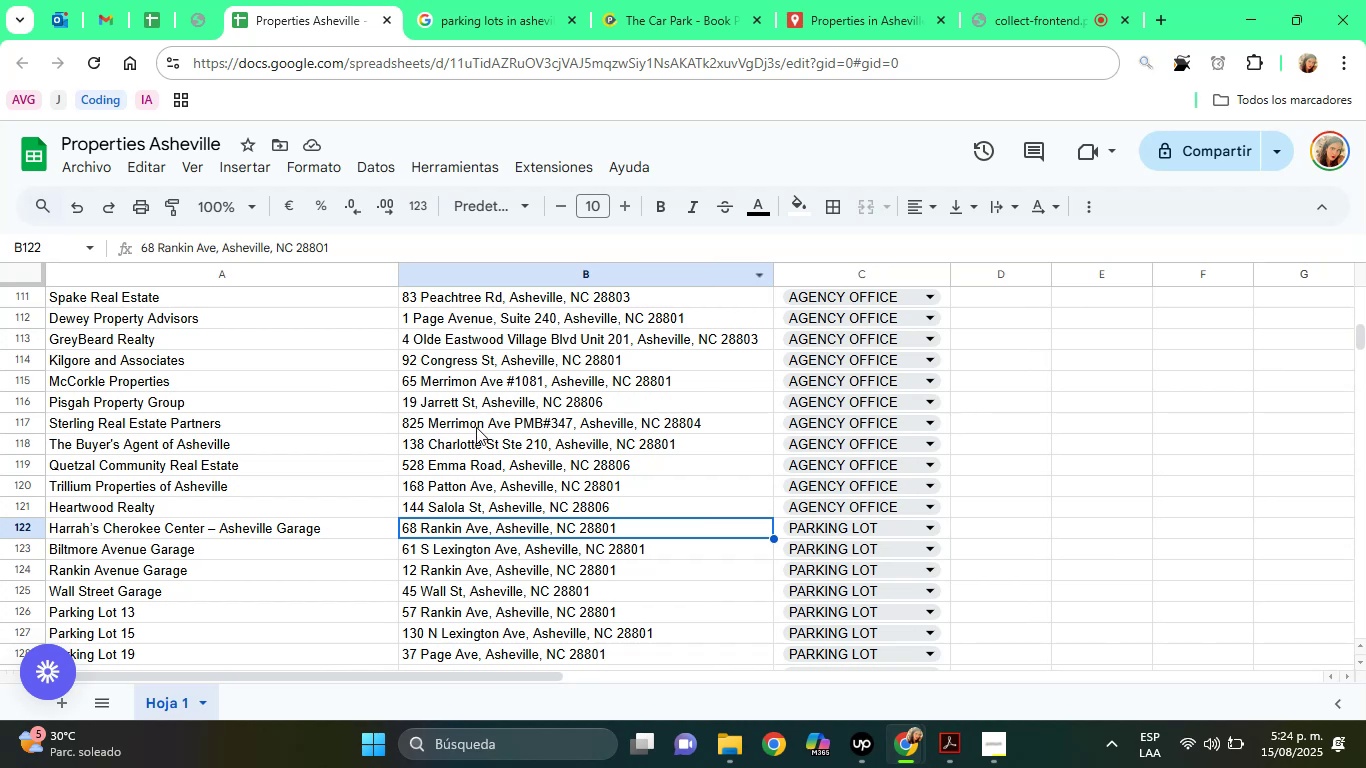 
key(ArrowDown)
 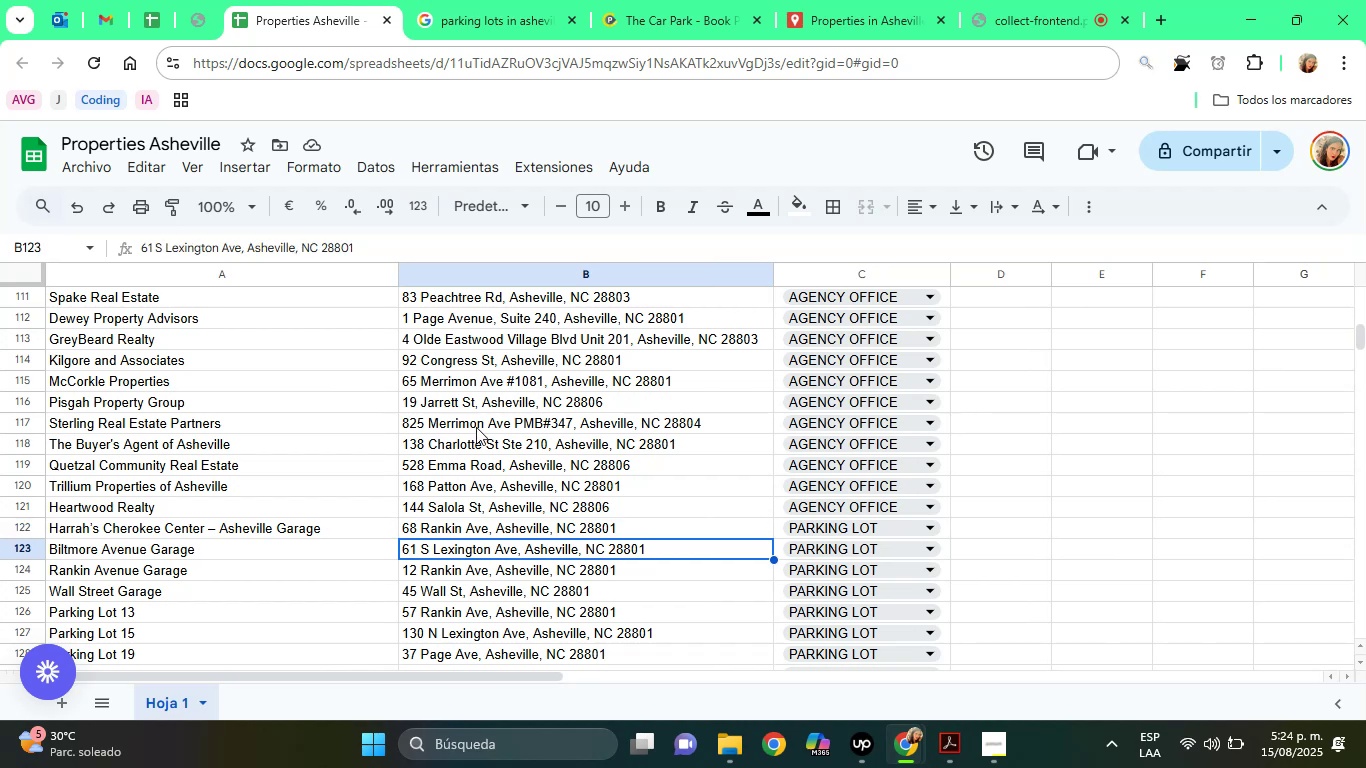 
key(ArrowDown)
 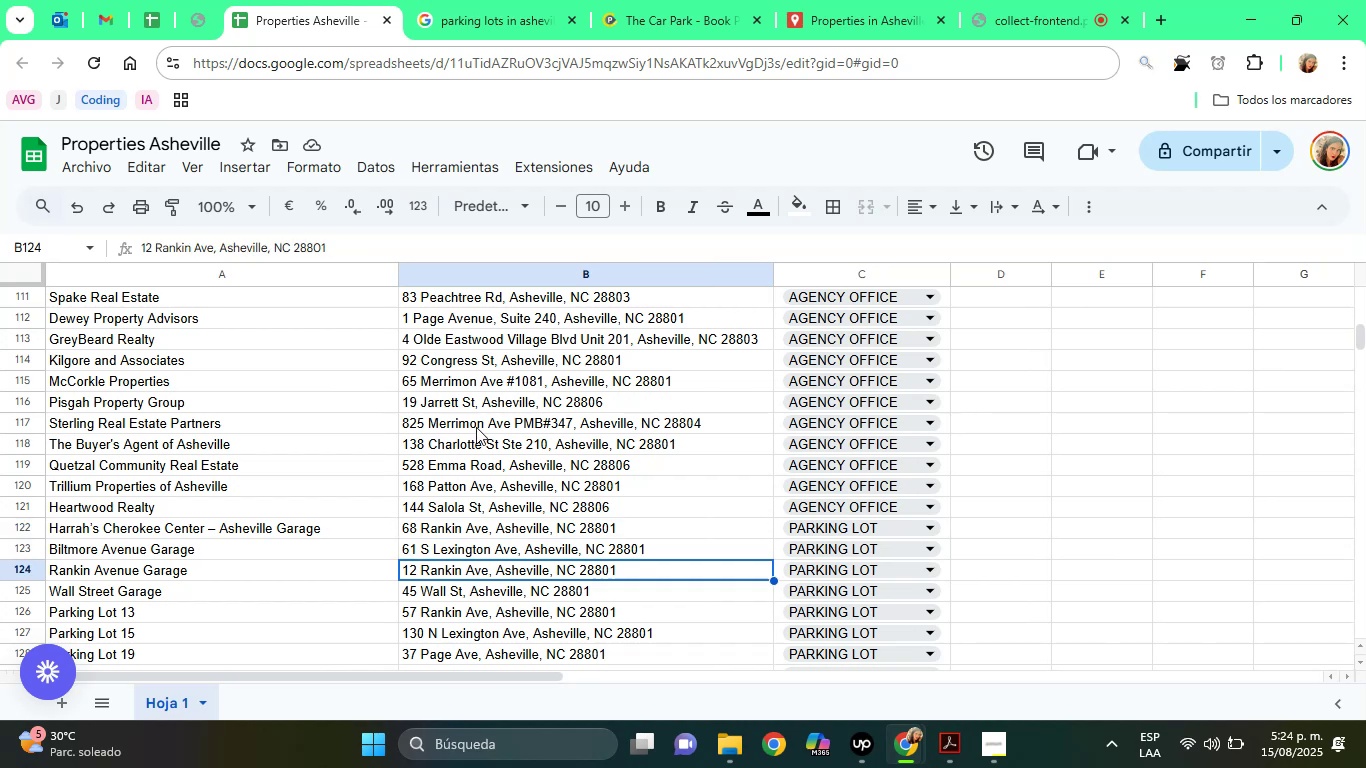 
key(ArrowDown)
 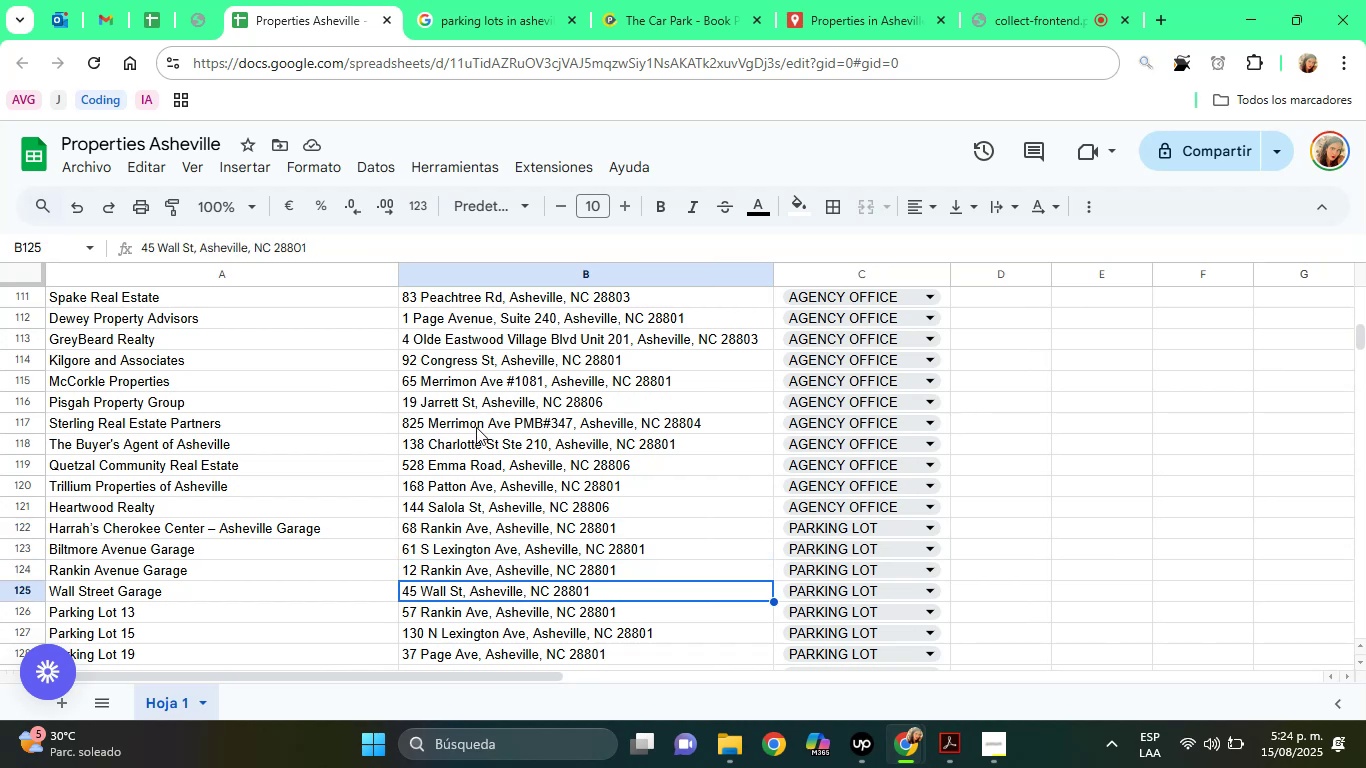 
key(ArrowDown)
 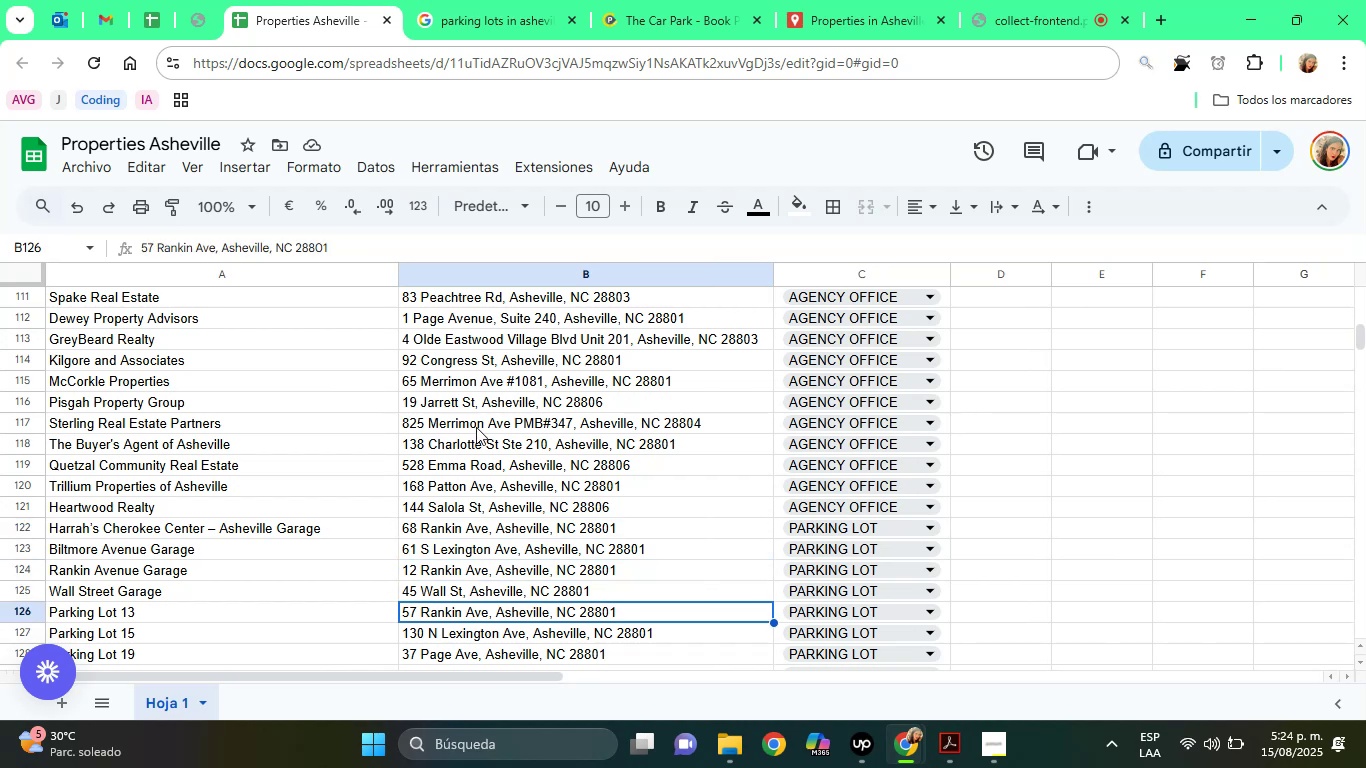 
key(ArrowDown)
 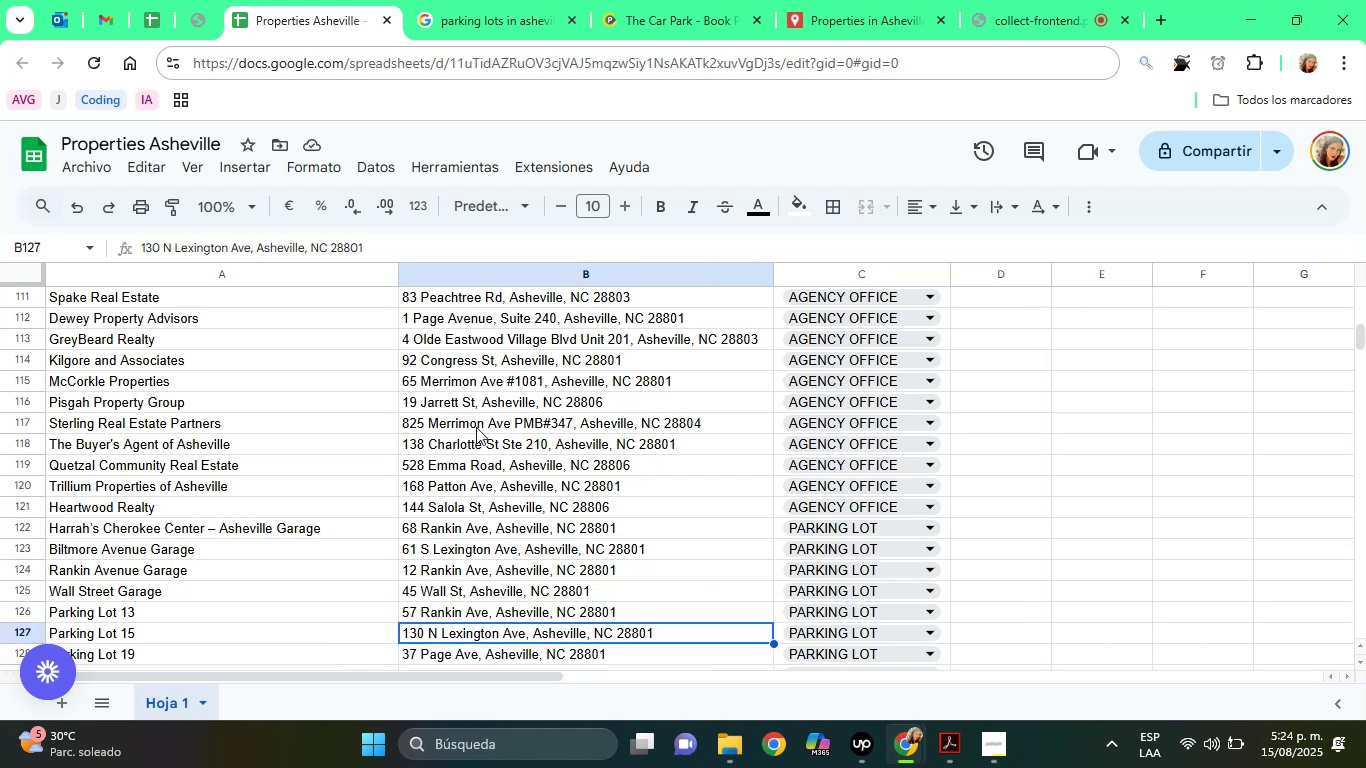 
key(ArrowDown)
 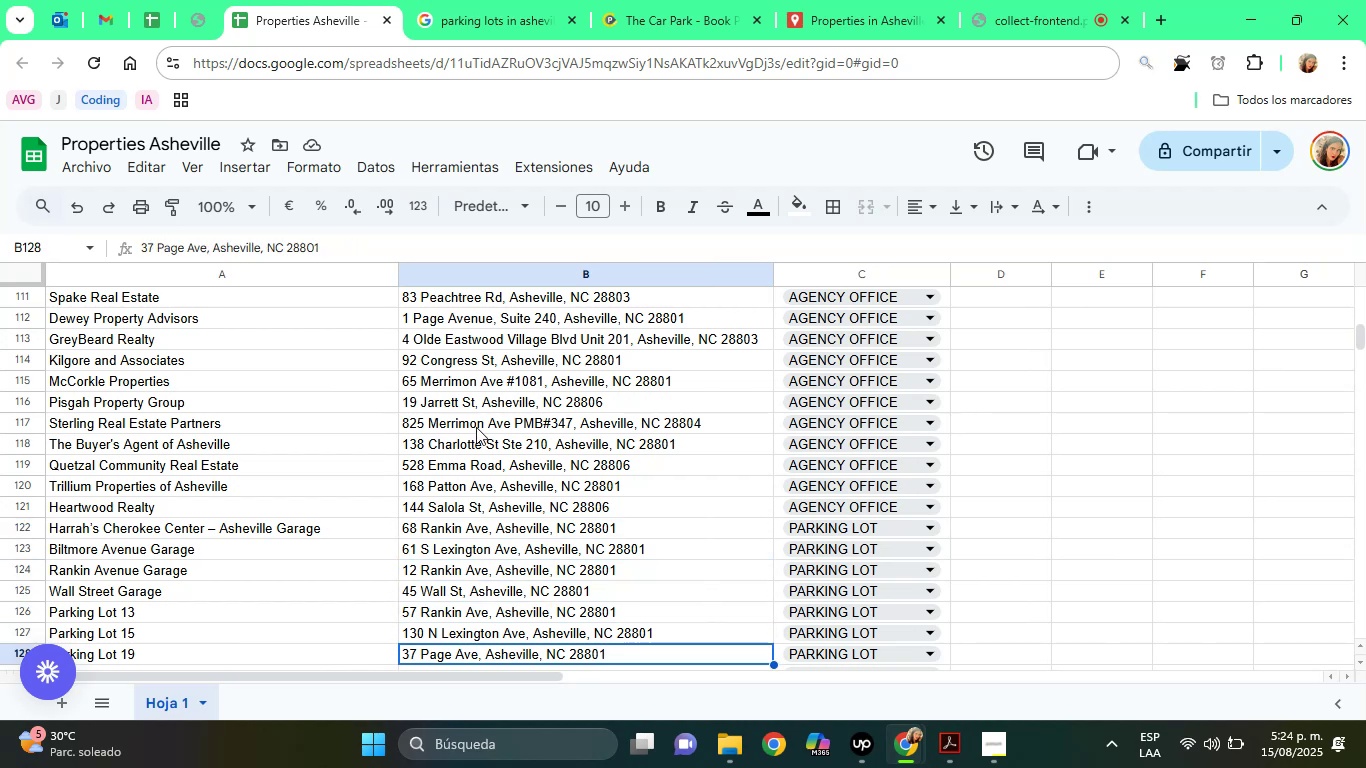 
key(ArrowDown)
 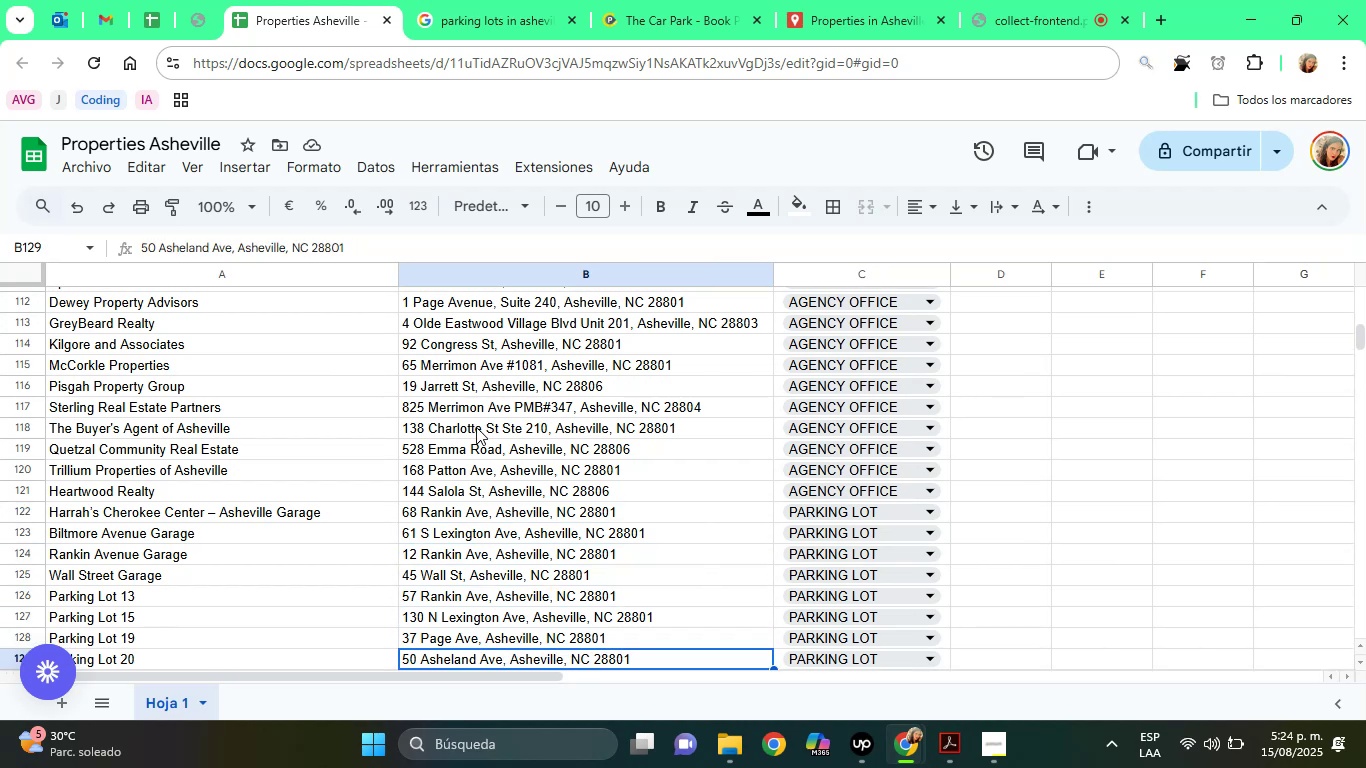 
key(ArrowDown)
 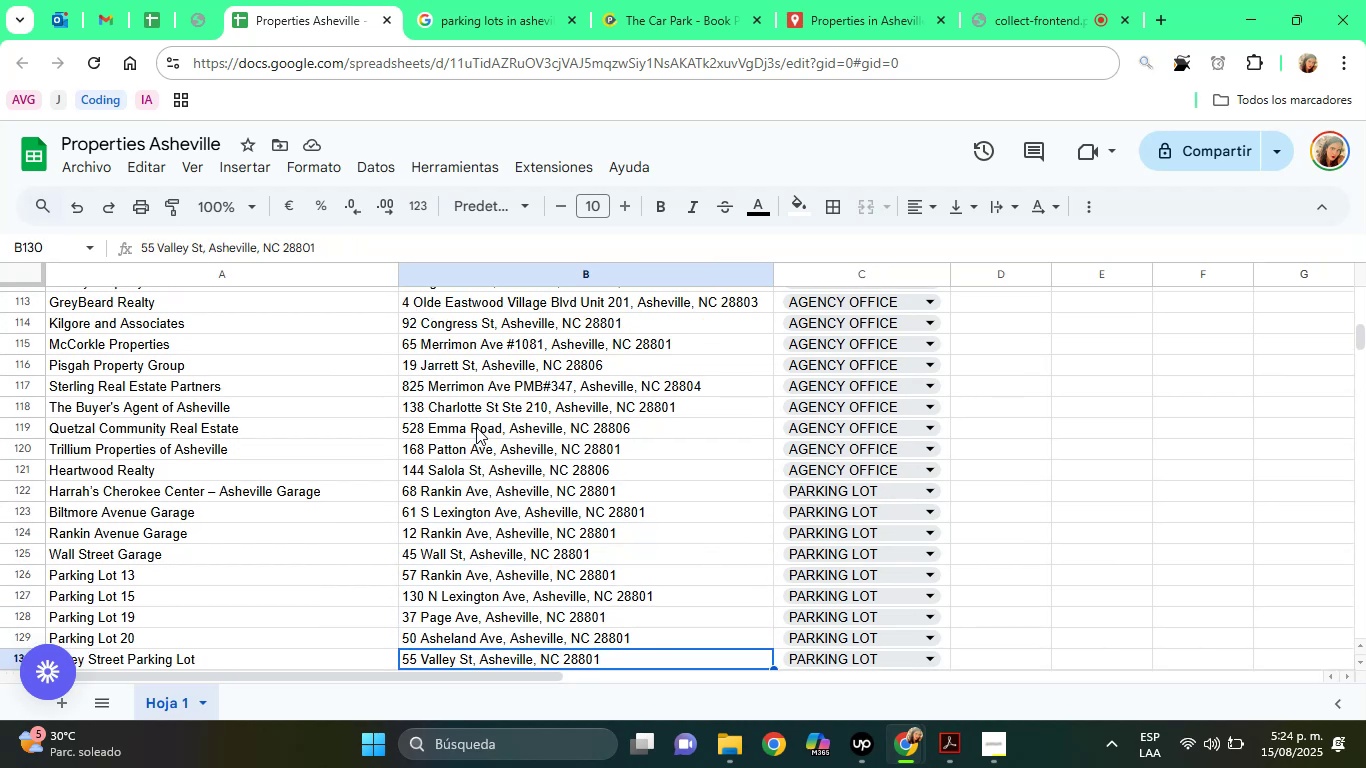 
key(ArrowDown)
 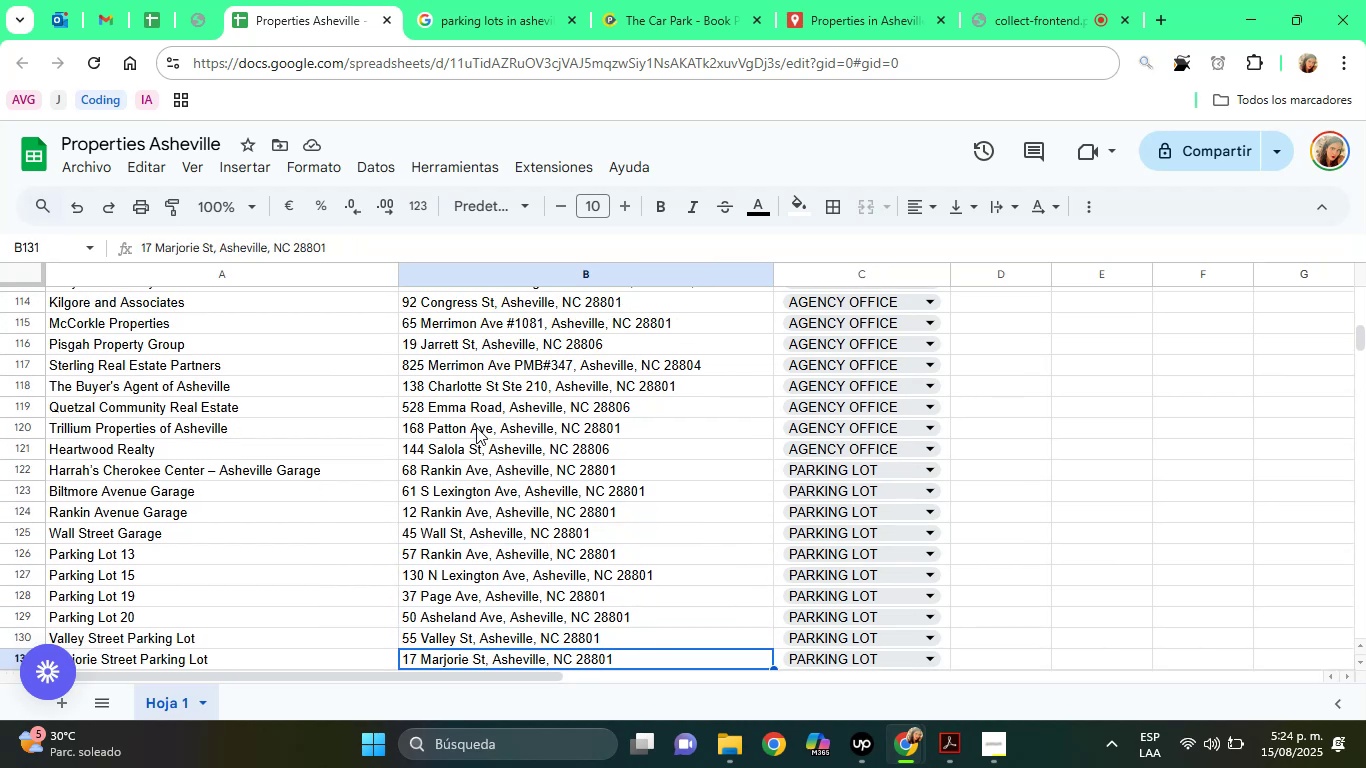 
key(ArrowDown)
 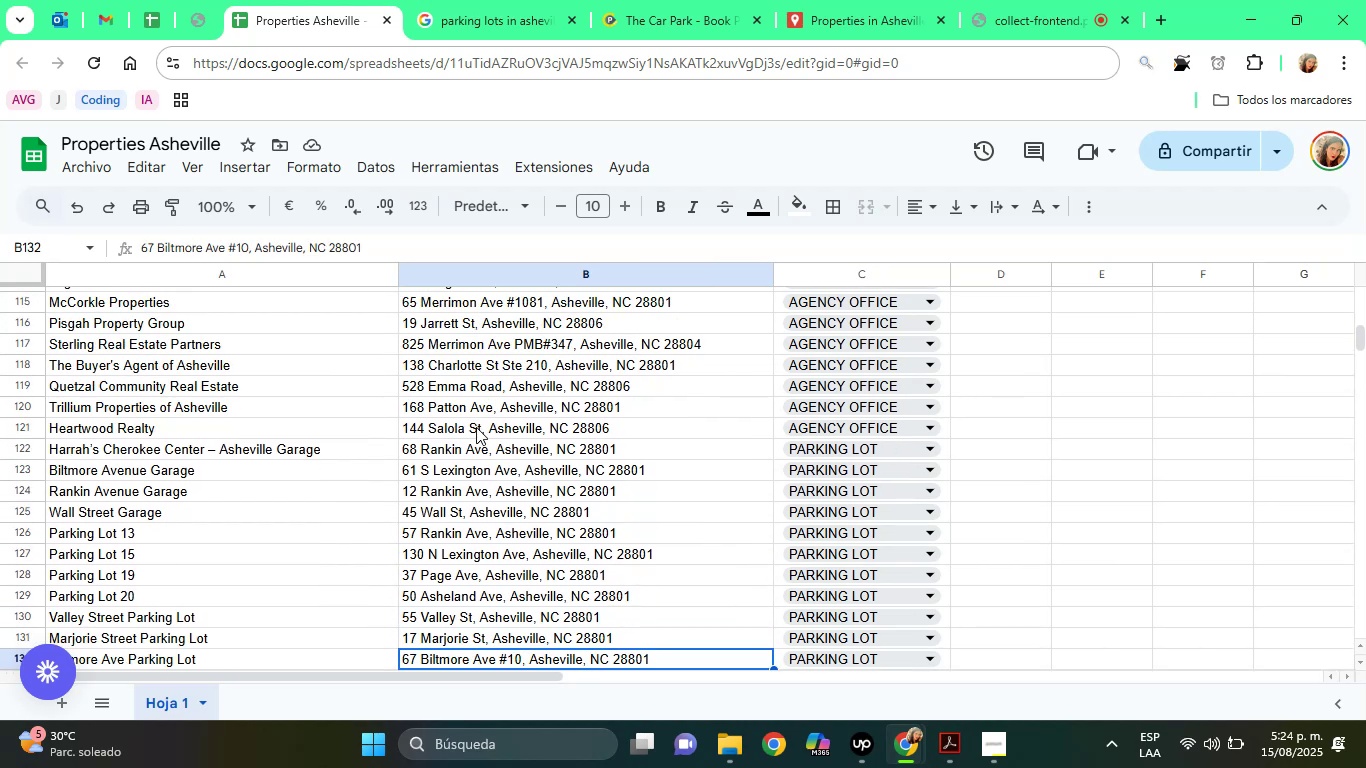 
key(ArrowDown)
 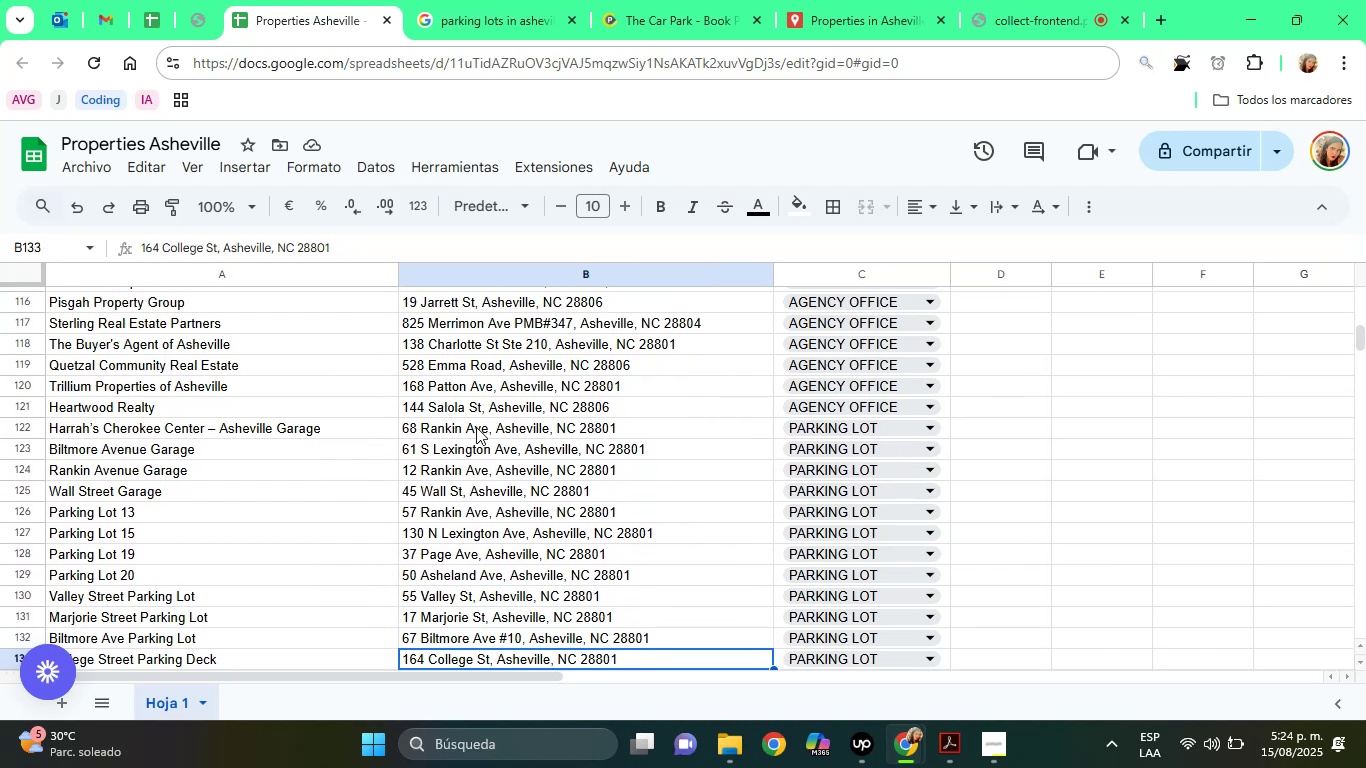 
key(ArrowDown)
 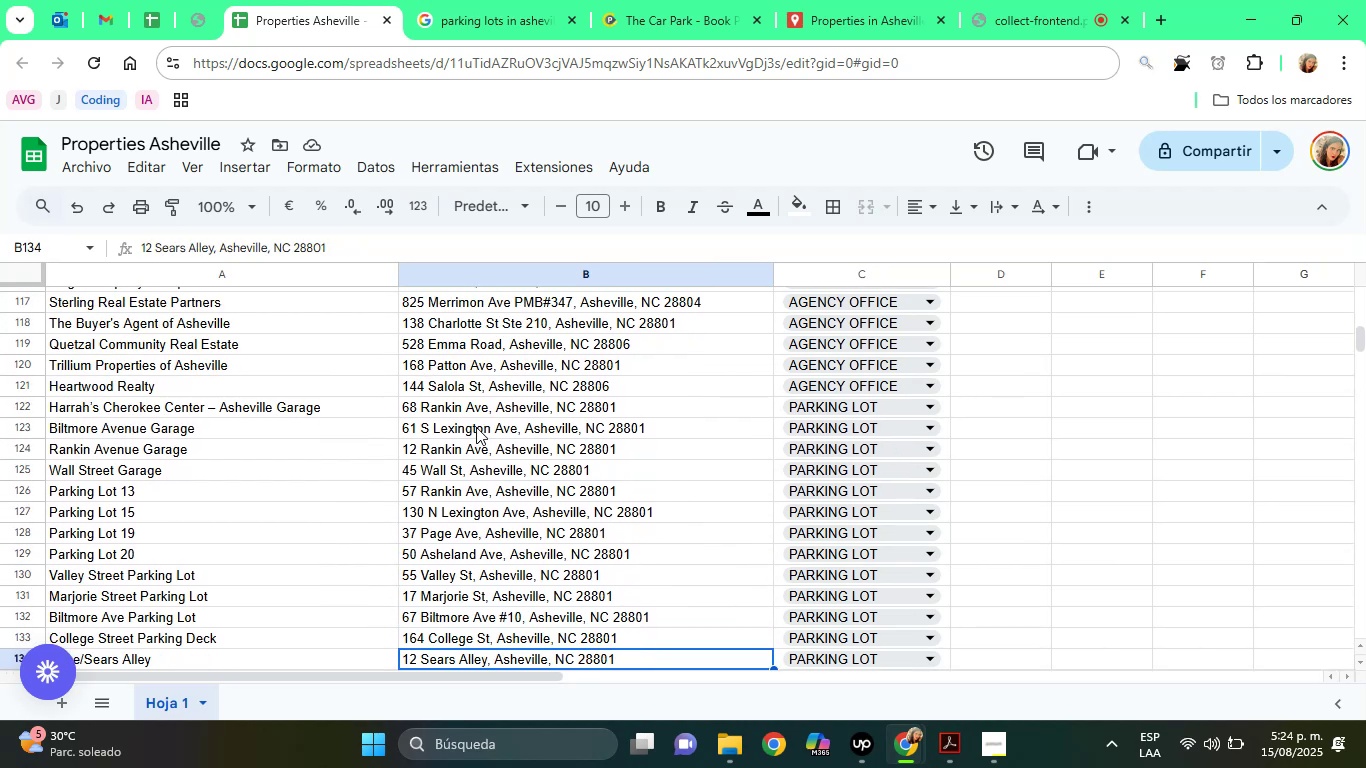 
key(ArrowDown)
 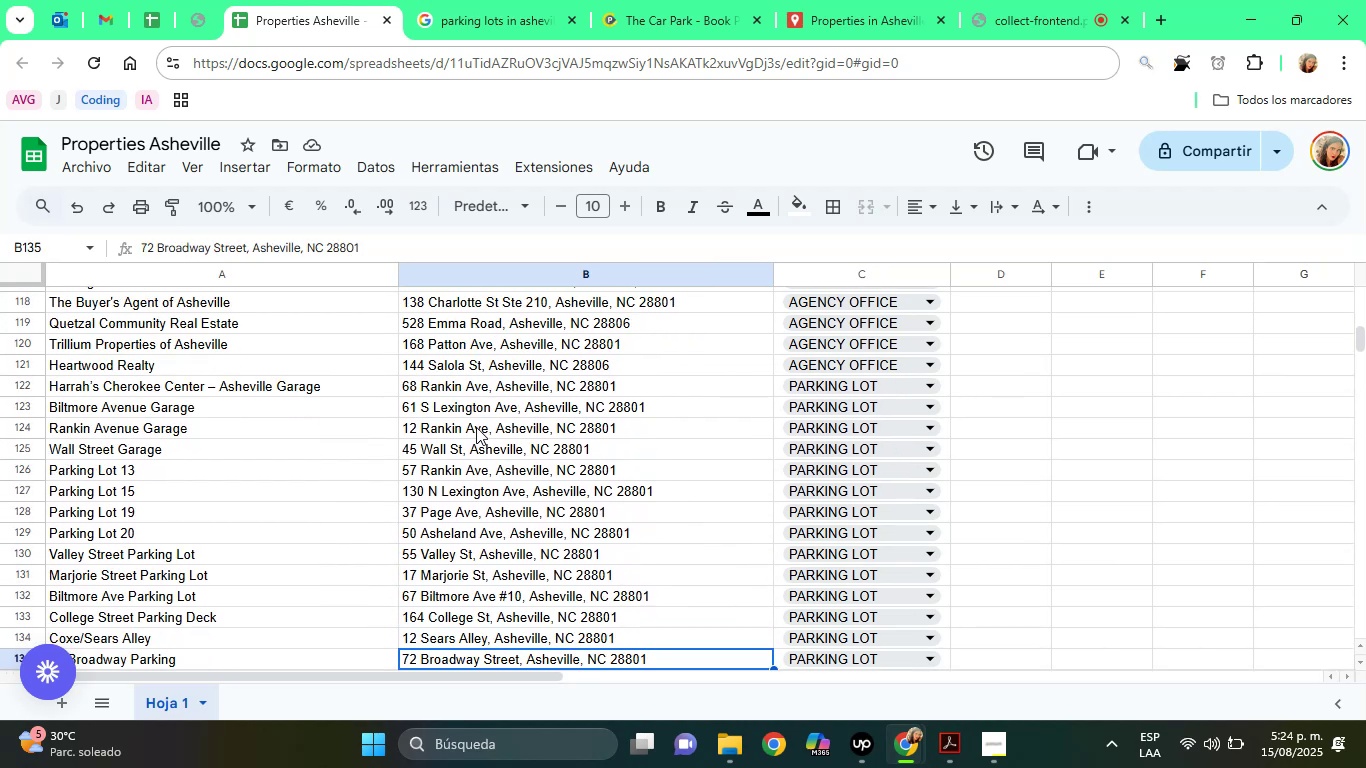 
key(ArrowDown)
 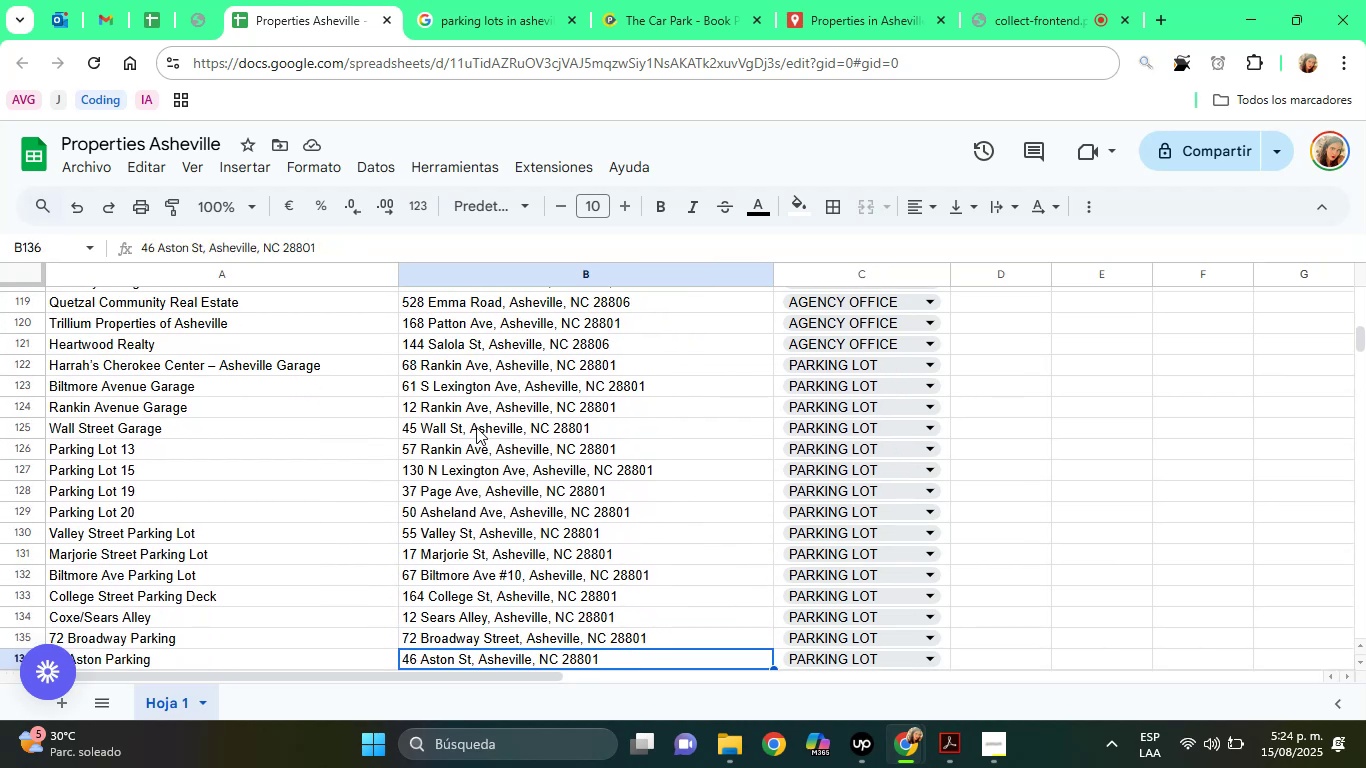 
key(ArrowDown)
 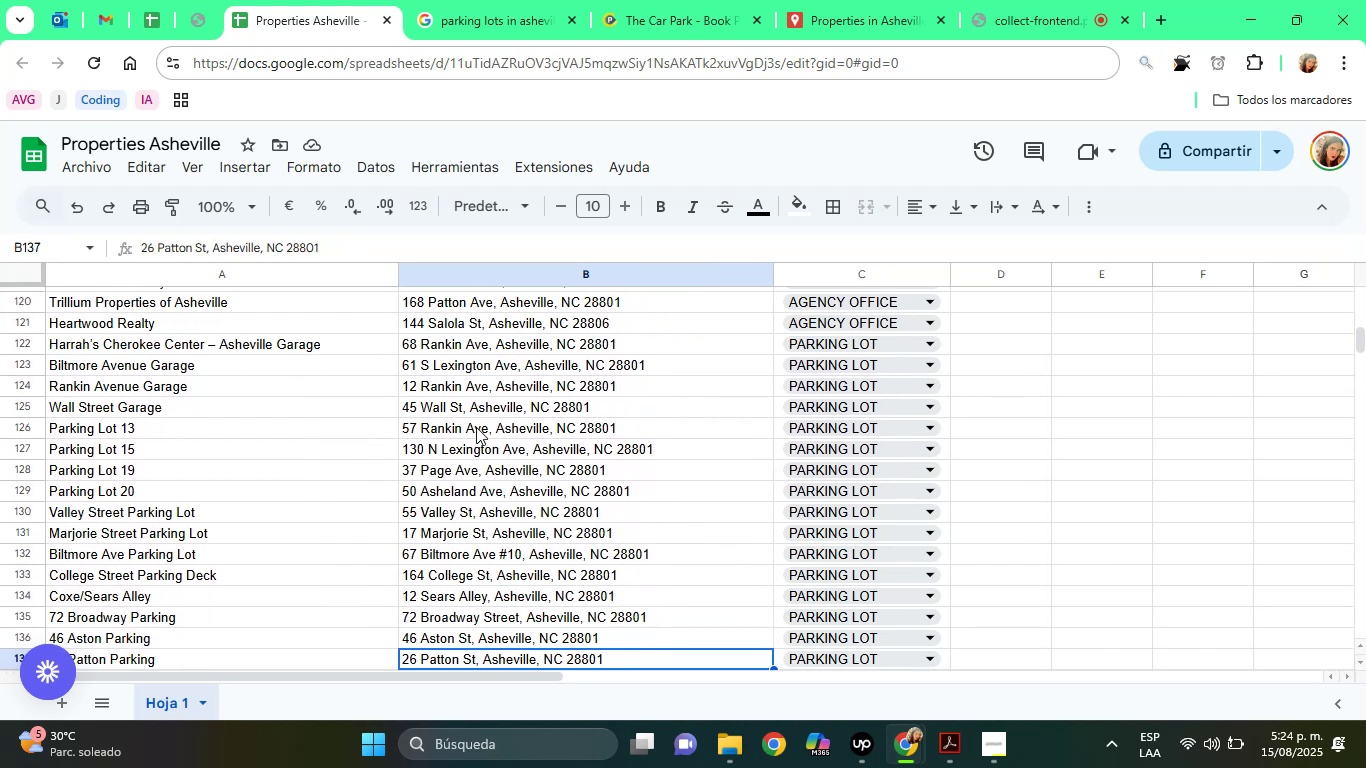 
key(ArrowDown)
 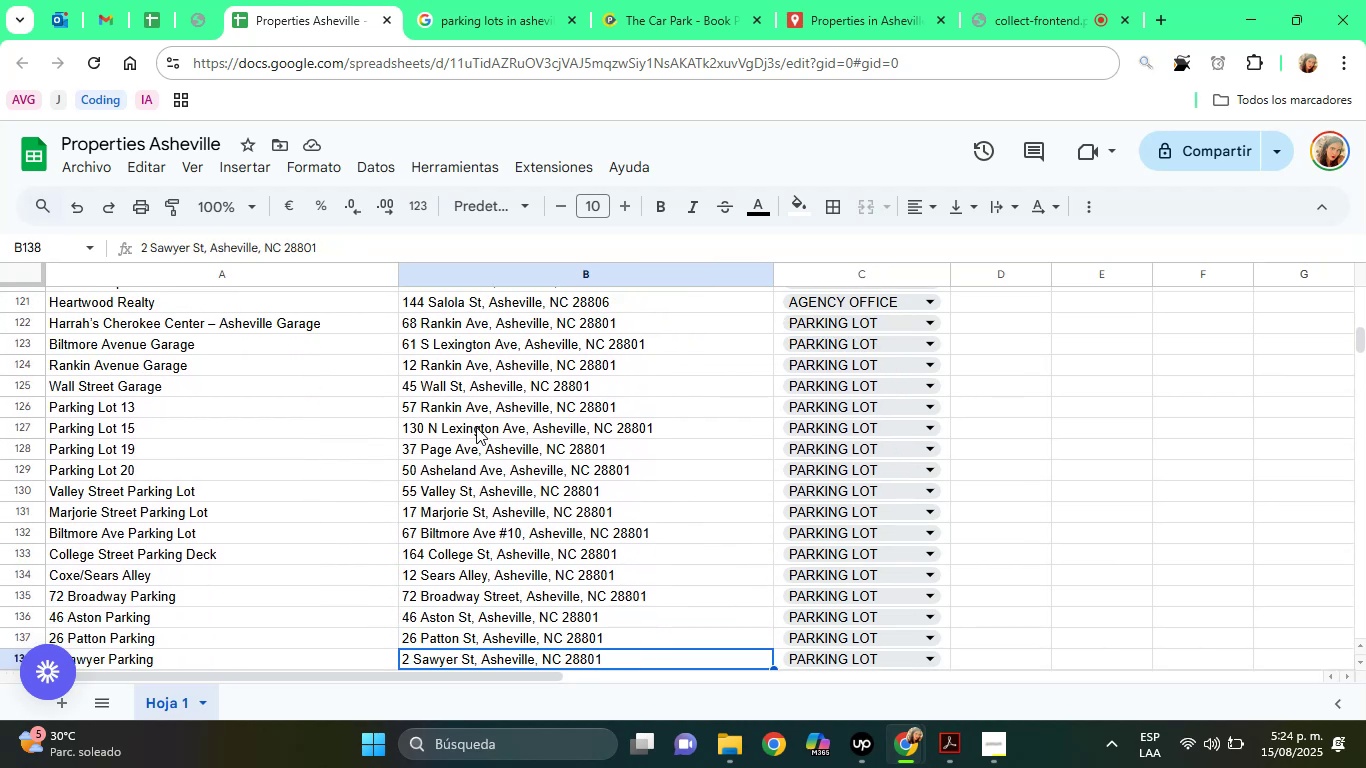 
key(ArrowDown)
 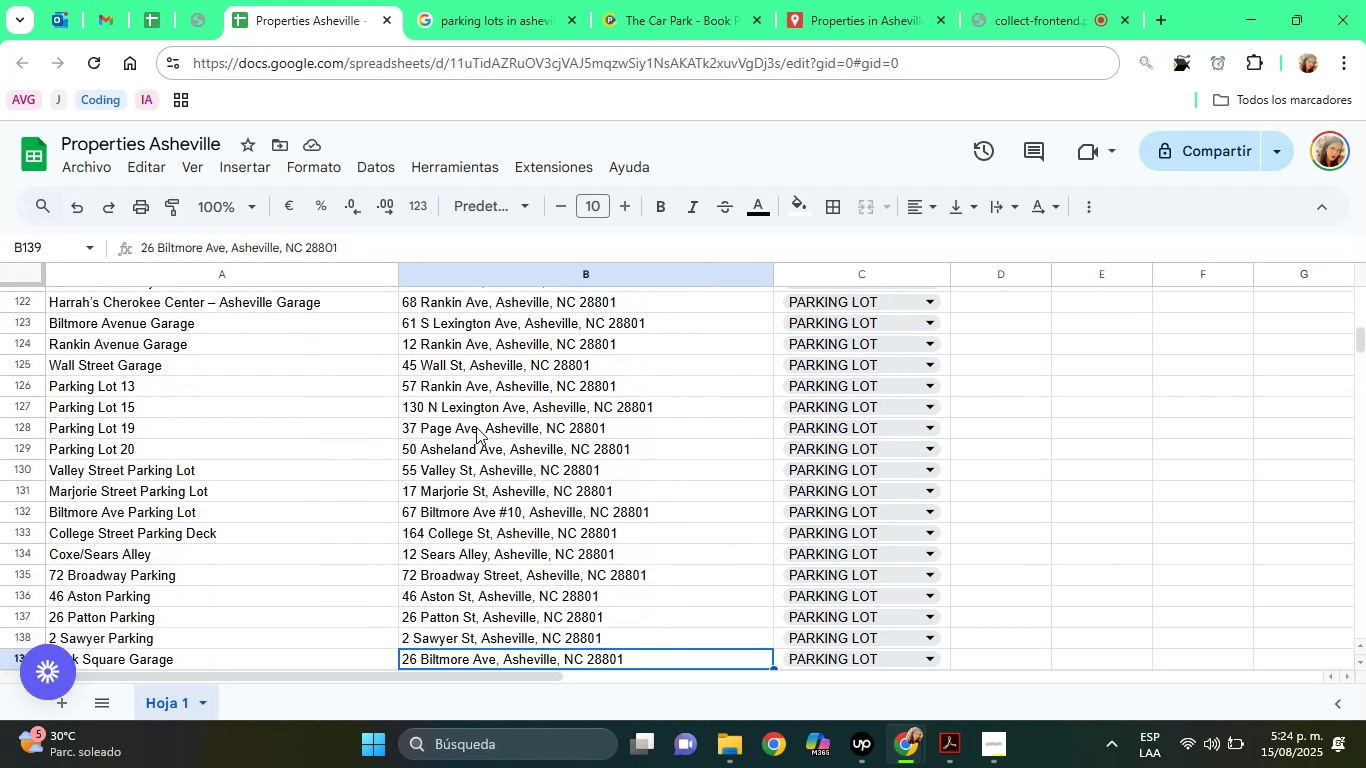 
key(ArrowDown)
 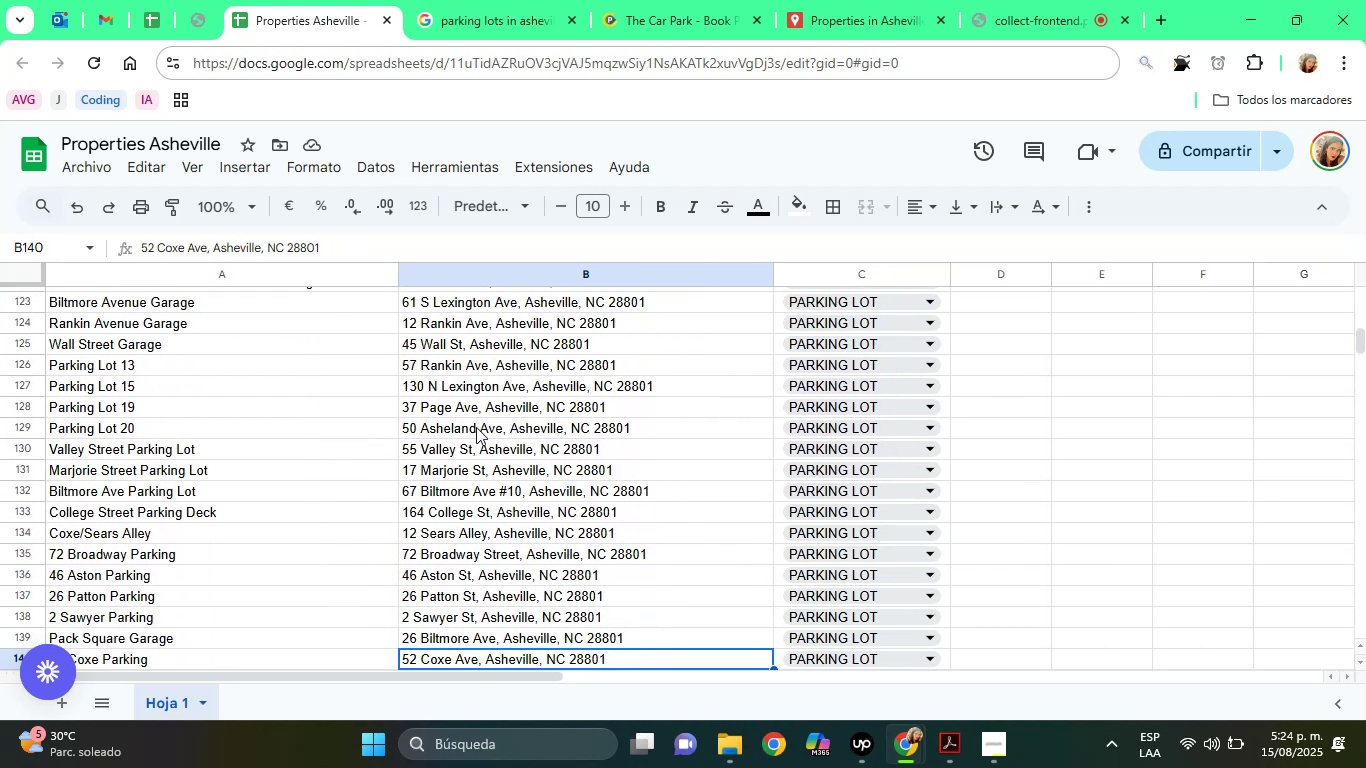 
key(ArrowDown)
 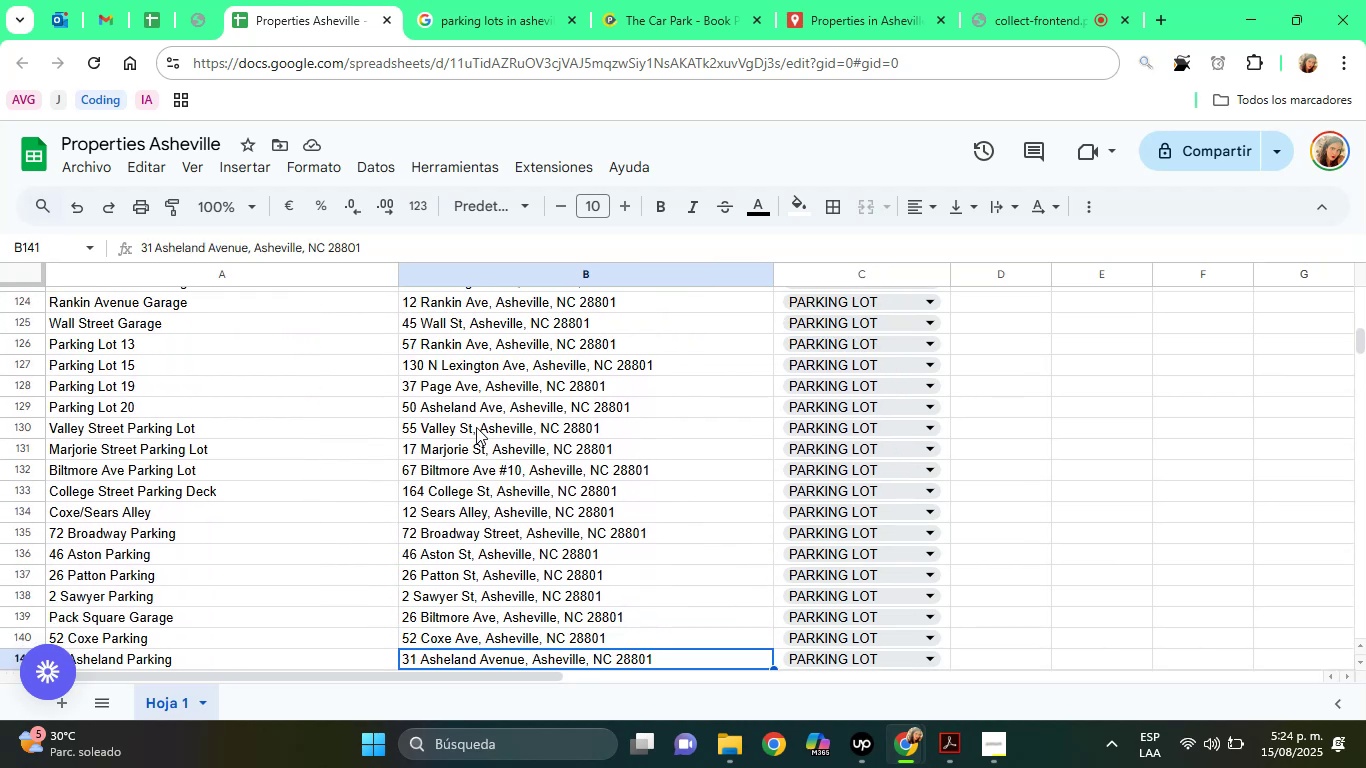 
key(ArrowDown)
 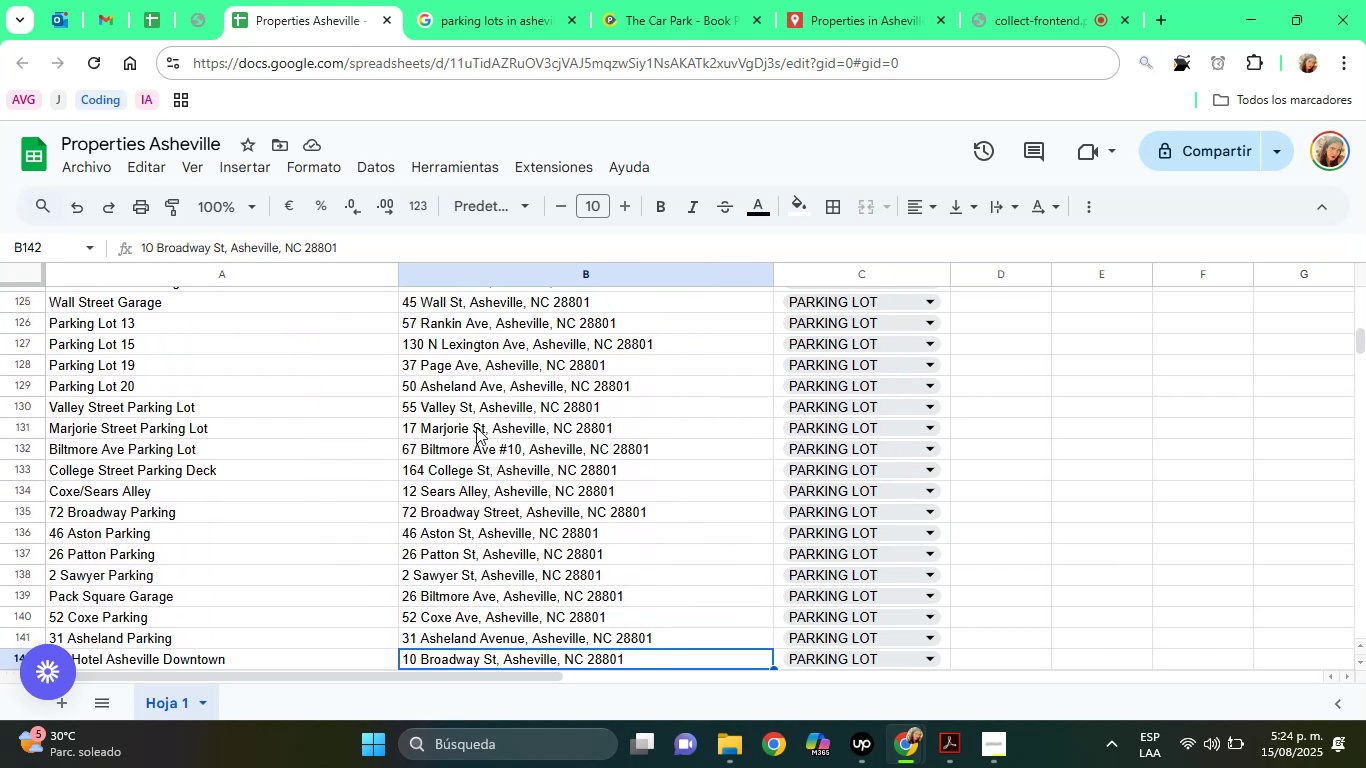 
key(ArrowDown)
 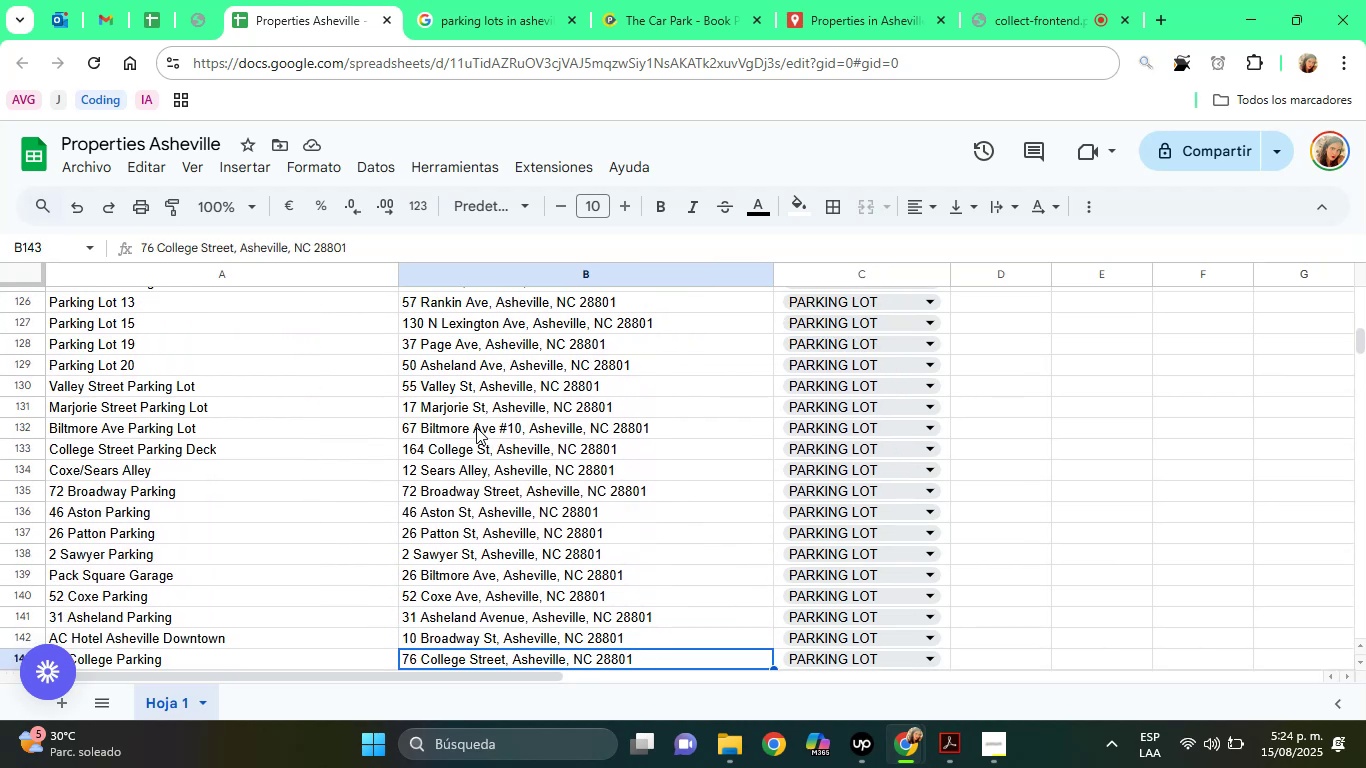 
key(ArrowDown)
 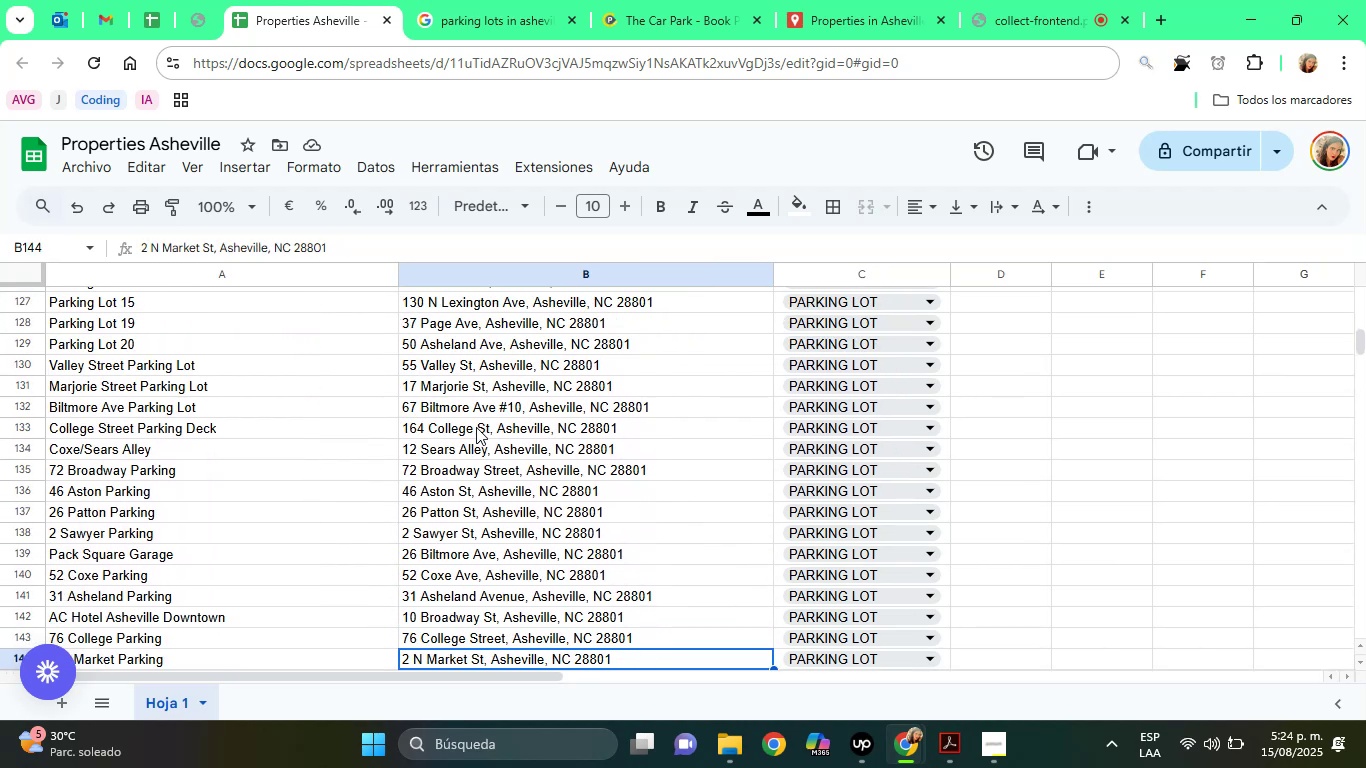 
key(ArrowDown)
 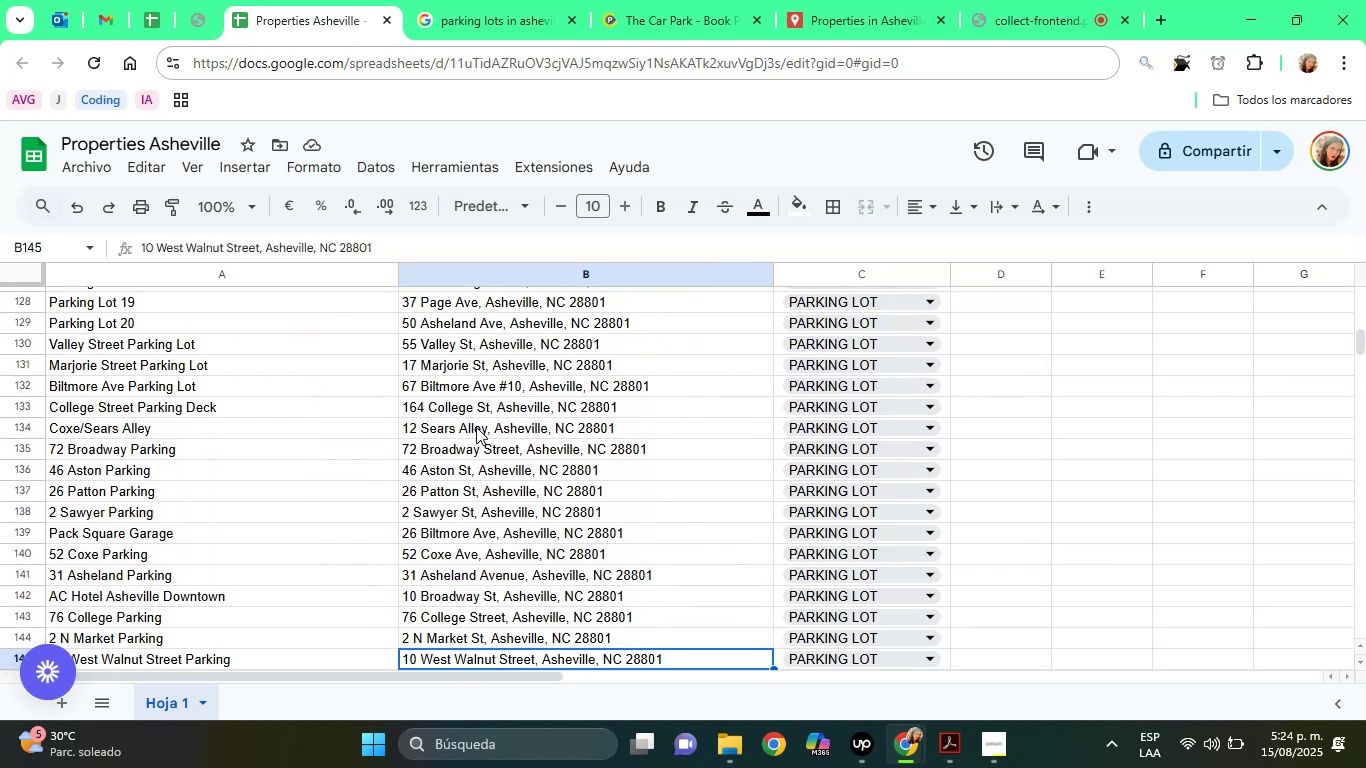 
key(ArrowDown)
 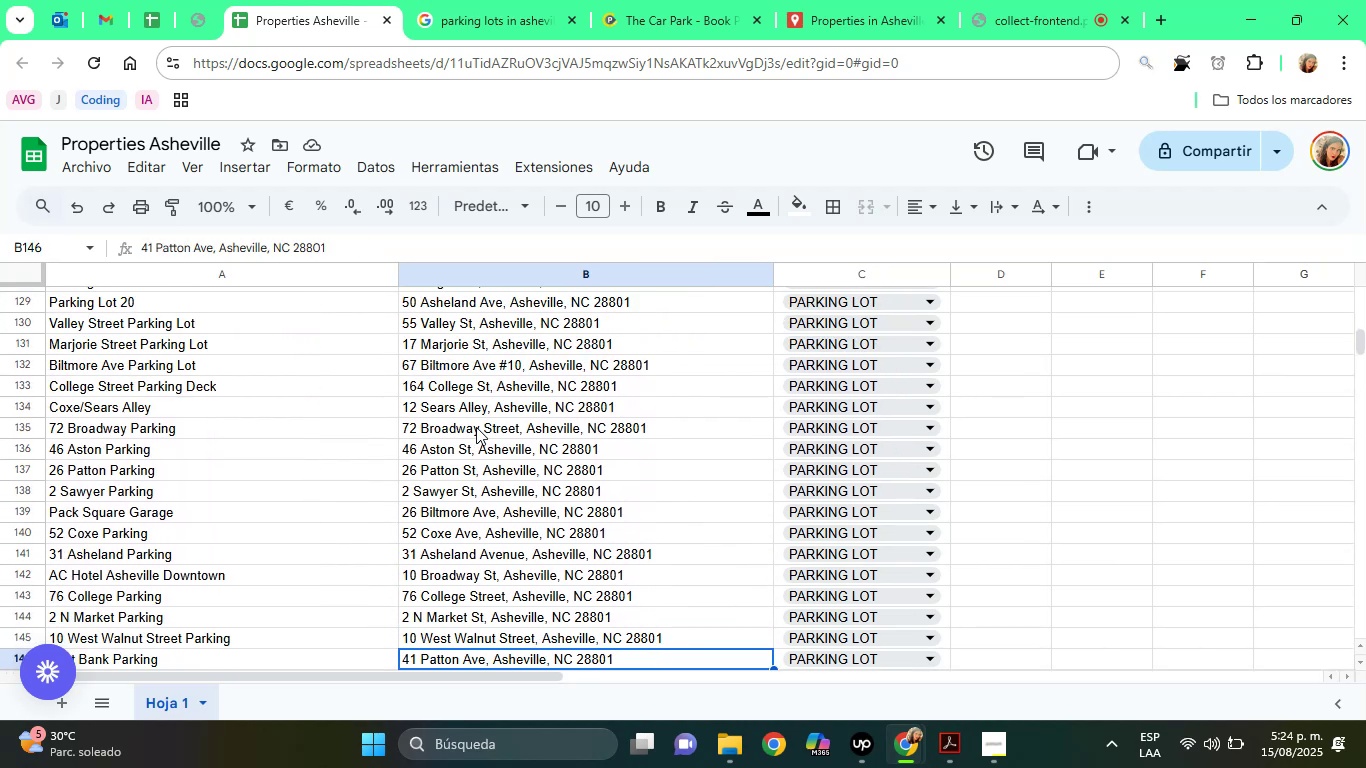 
key(ArrowDown)
 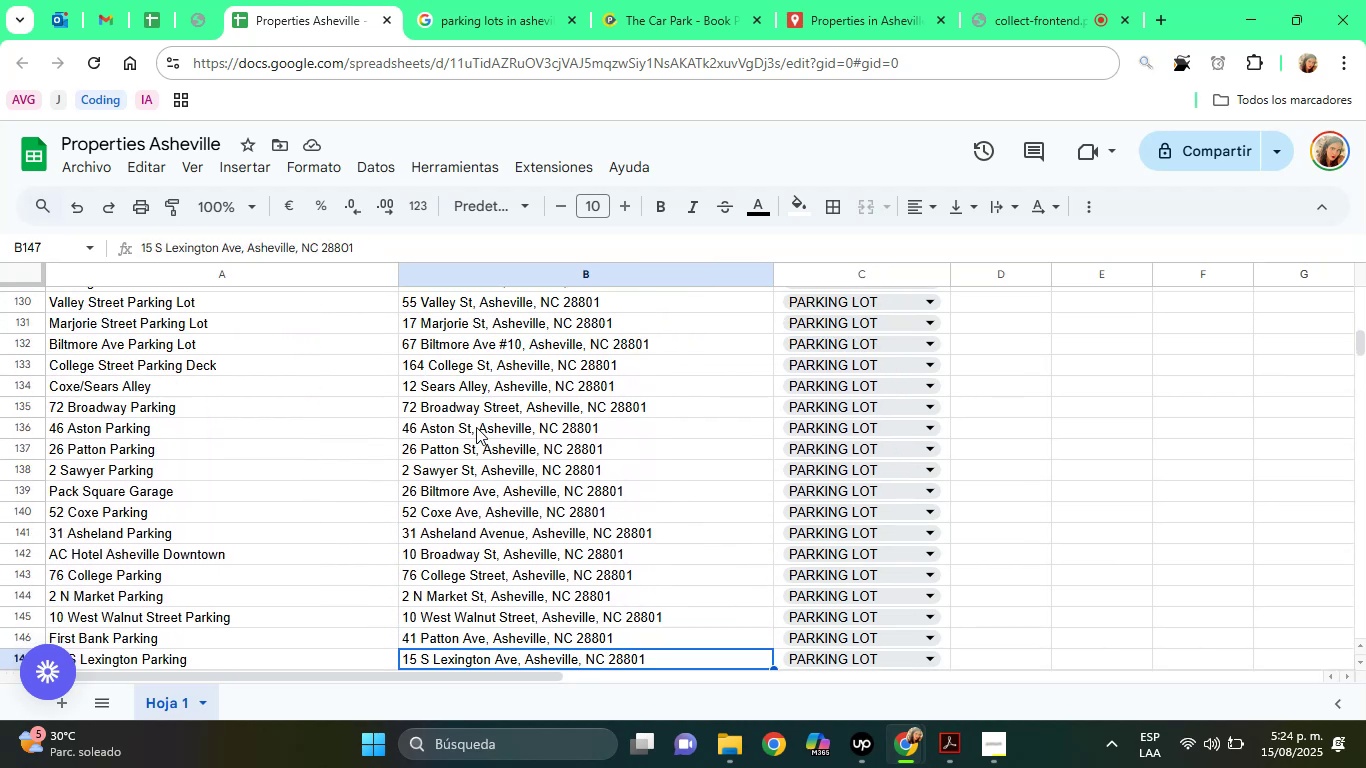 
key(ArrowDown)
 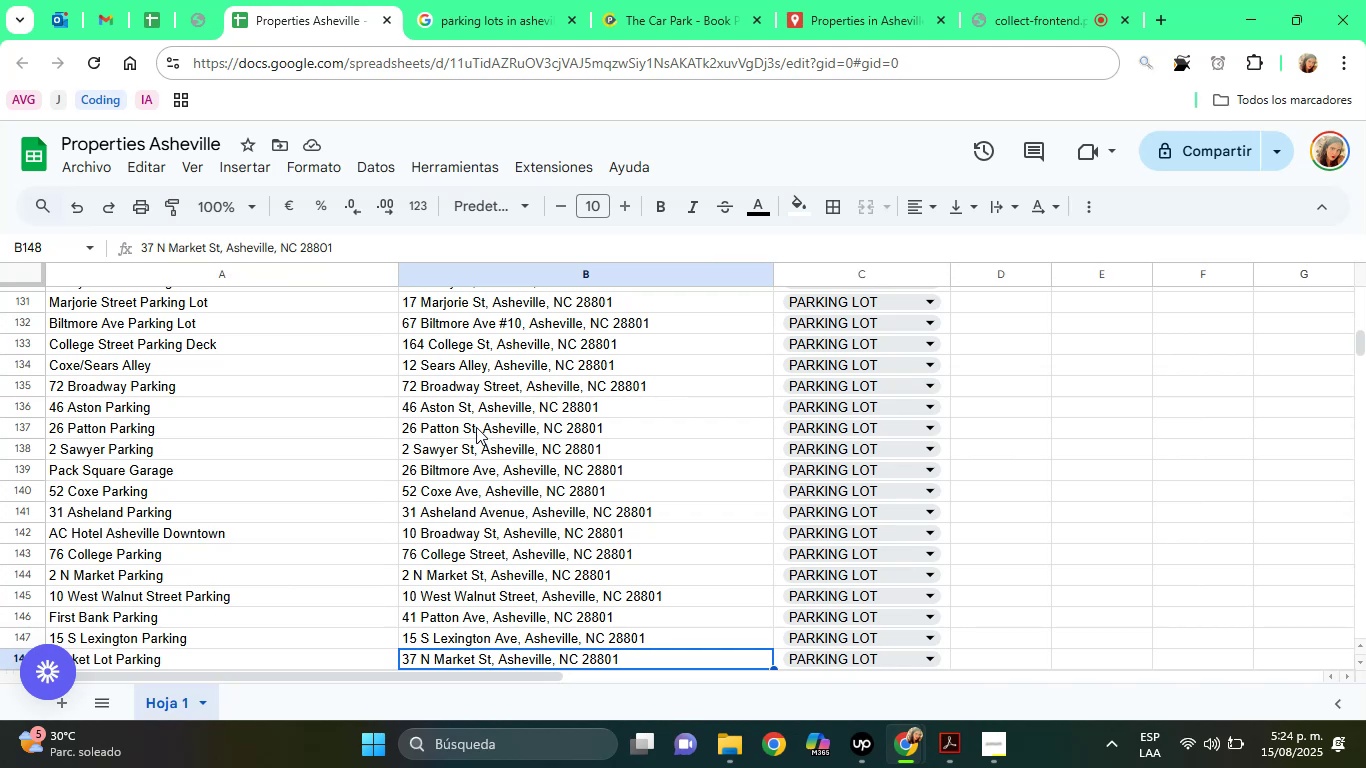 
key(ArrowDown)
 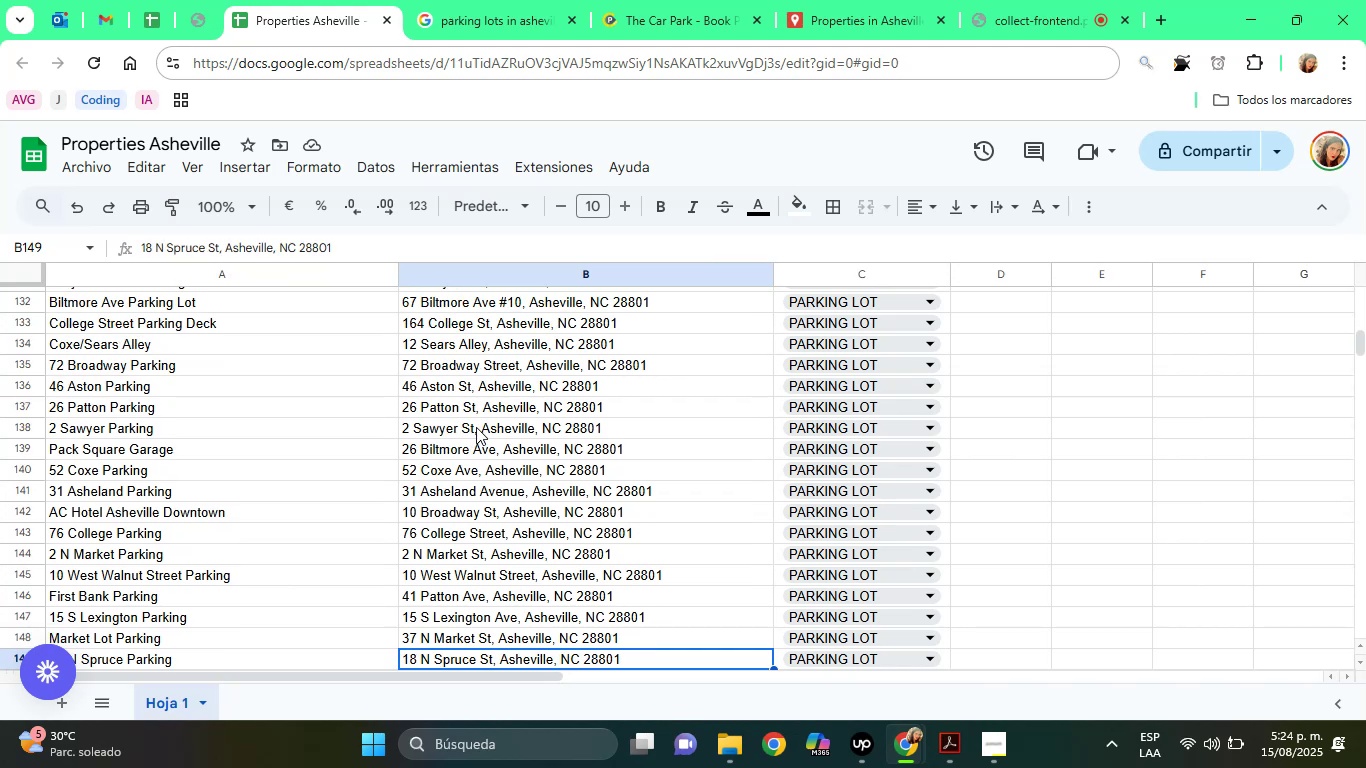 
key(ArrowDown)
 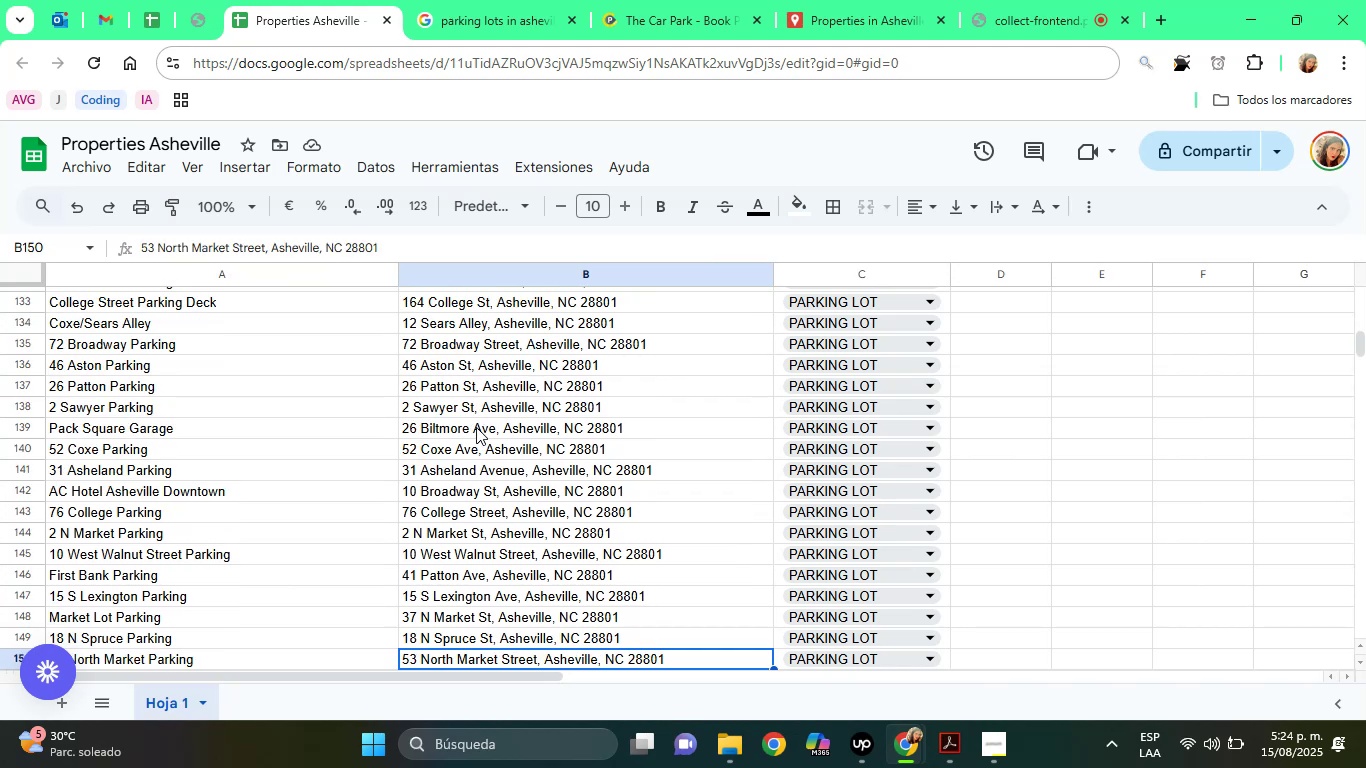 
key(ArrowDown)
 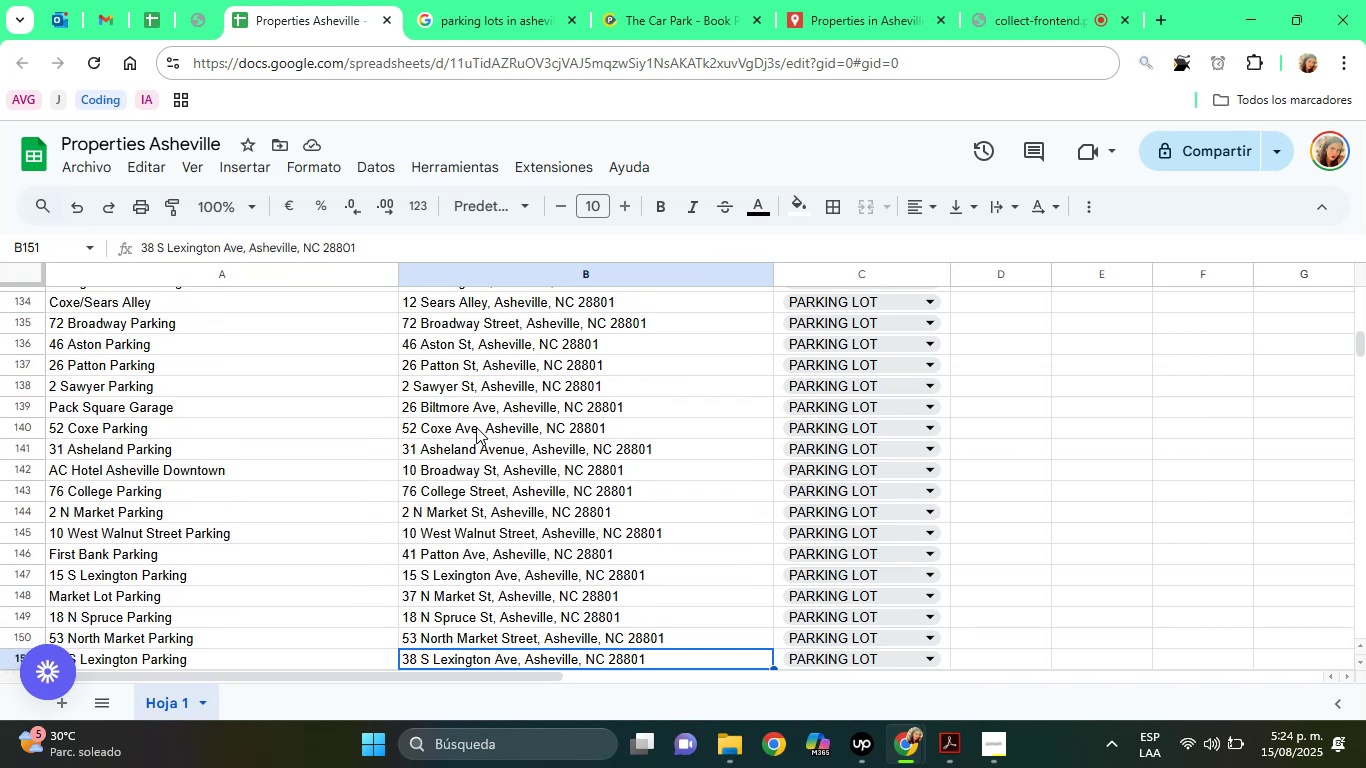 
key(ArrowDown)
 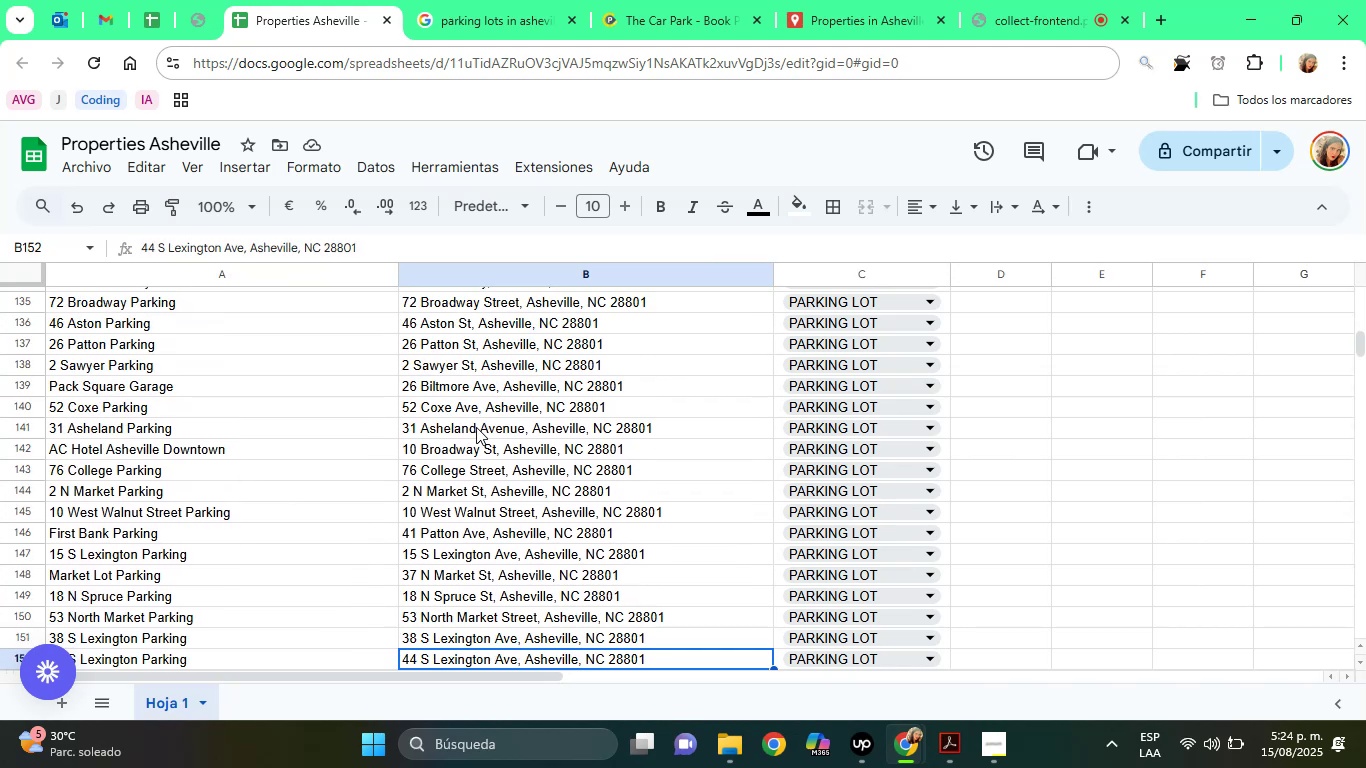 
key(ArrowDown)
 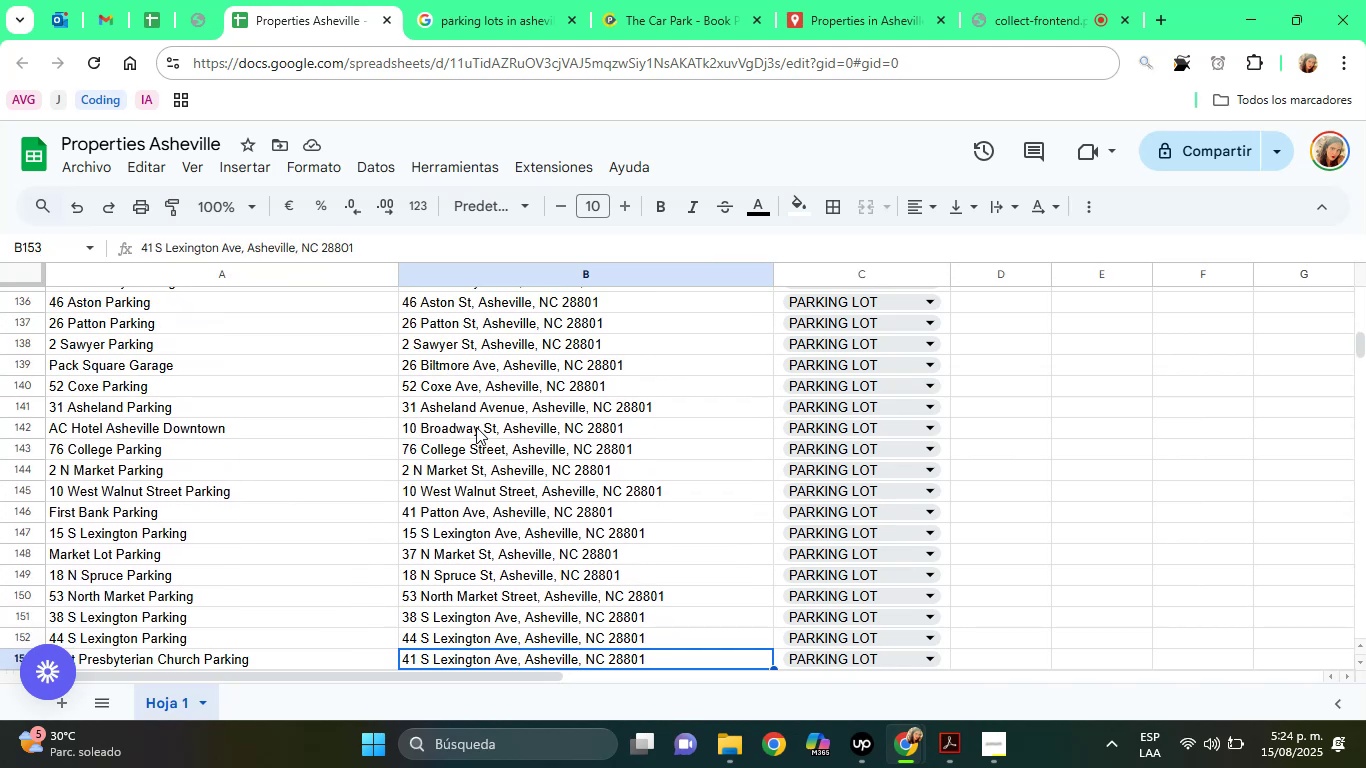 
key(ArrowDown)
 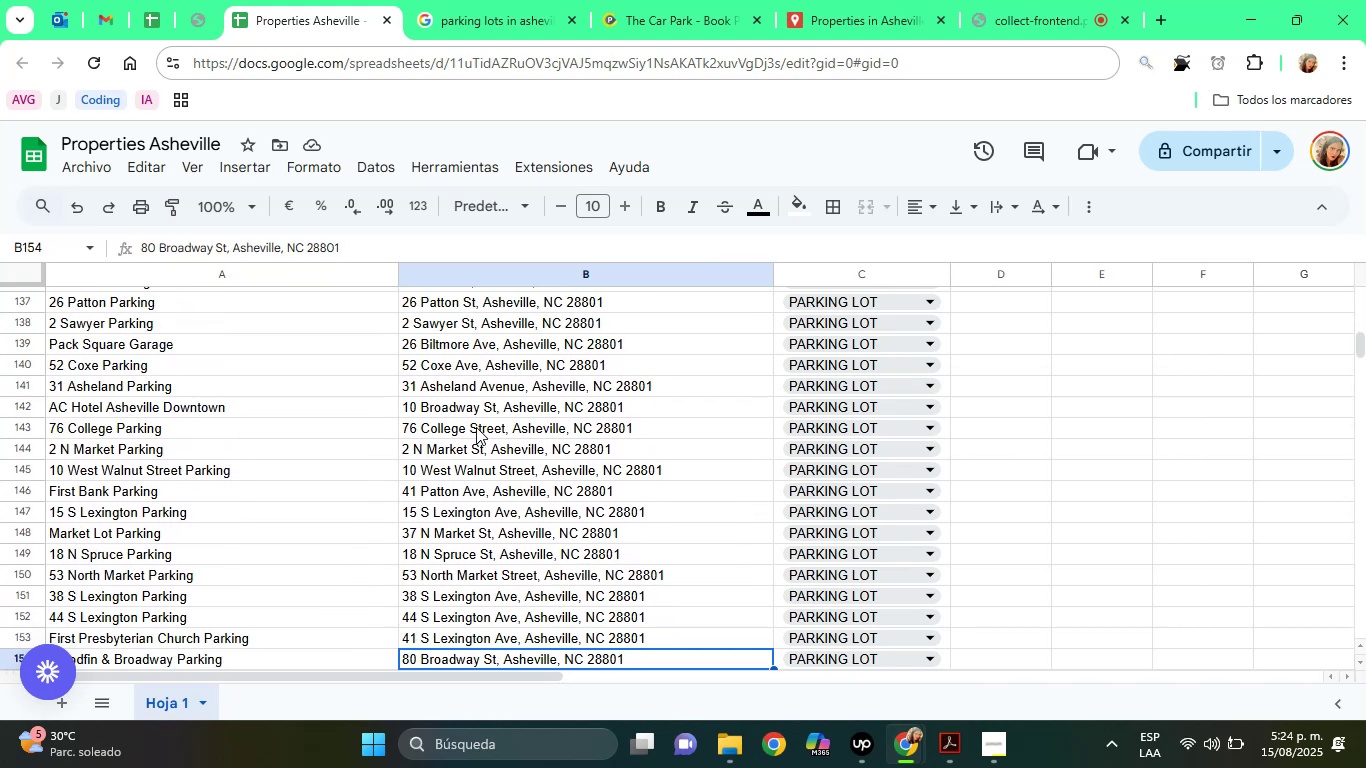 
key(ArrowDown)
 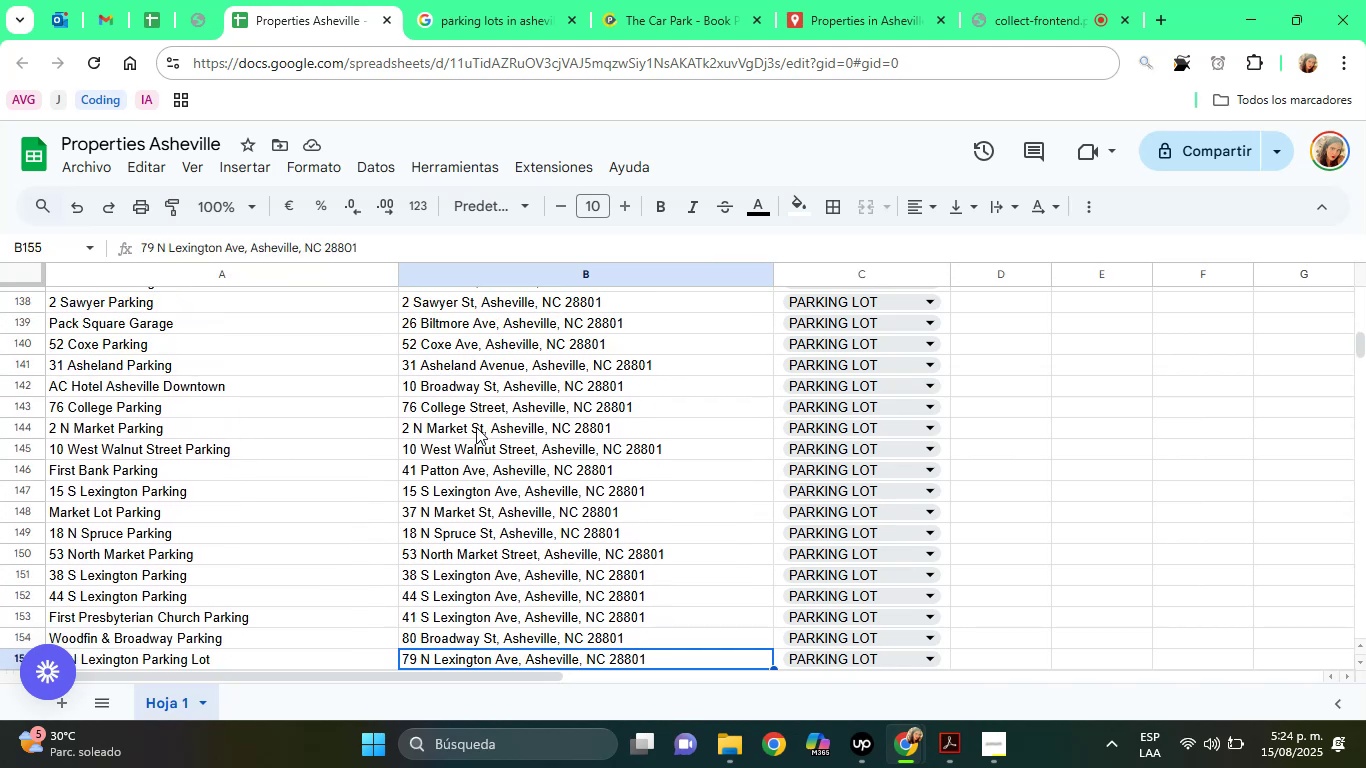 
key(ArrowDown)
 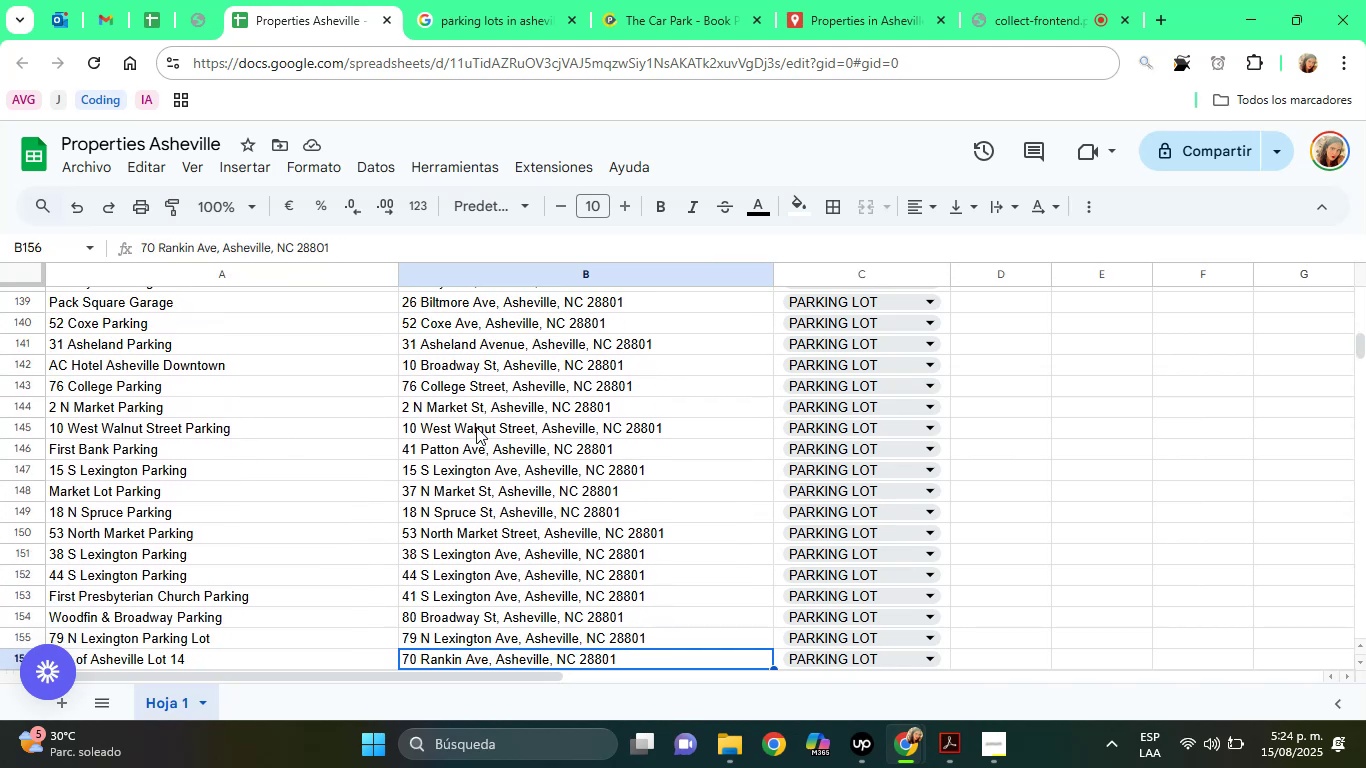 
key(ArrowDown)
 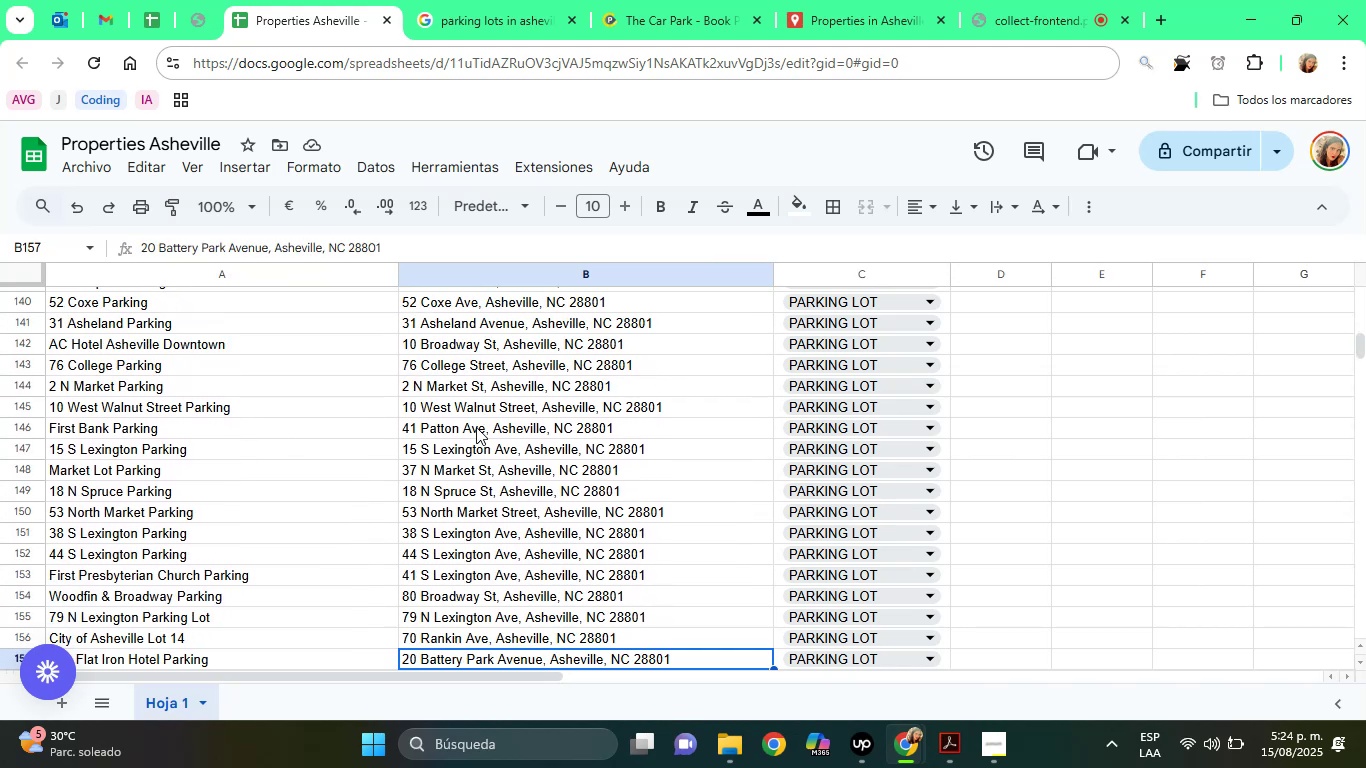 
key(ArrowDown)
 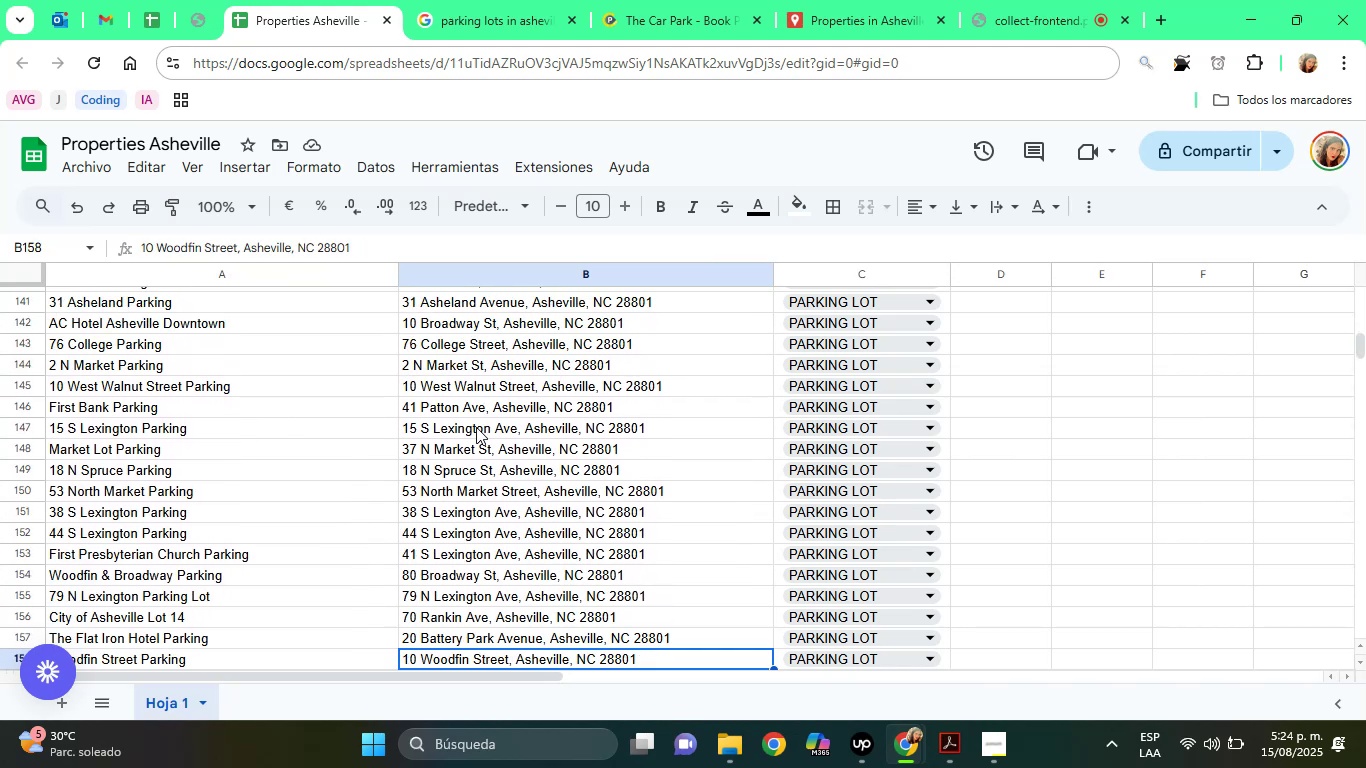 
key(ArrowDown)
 